 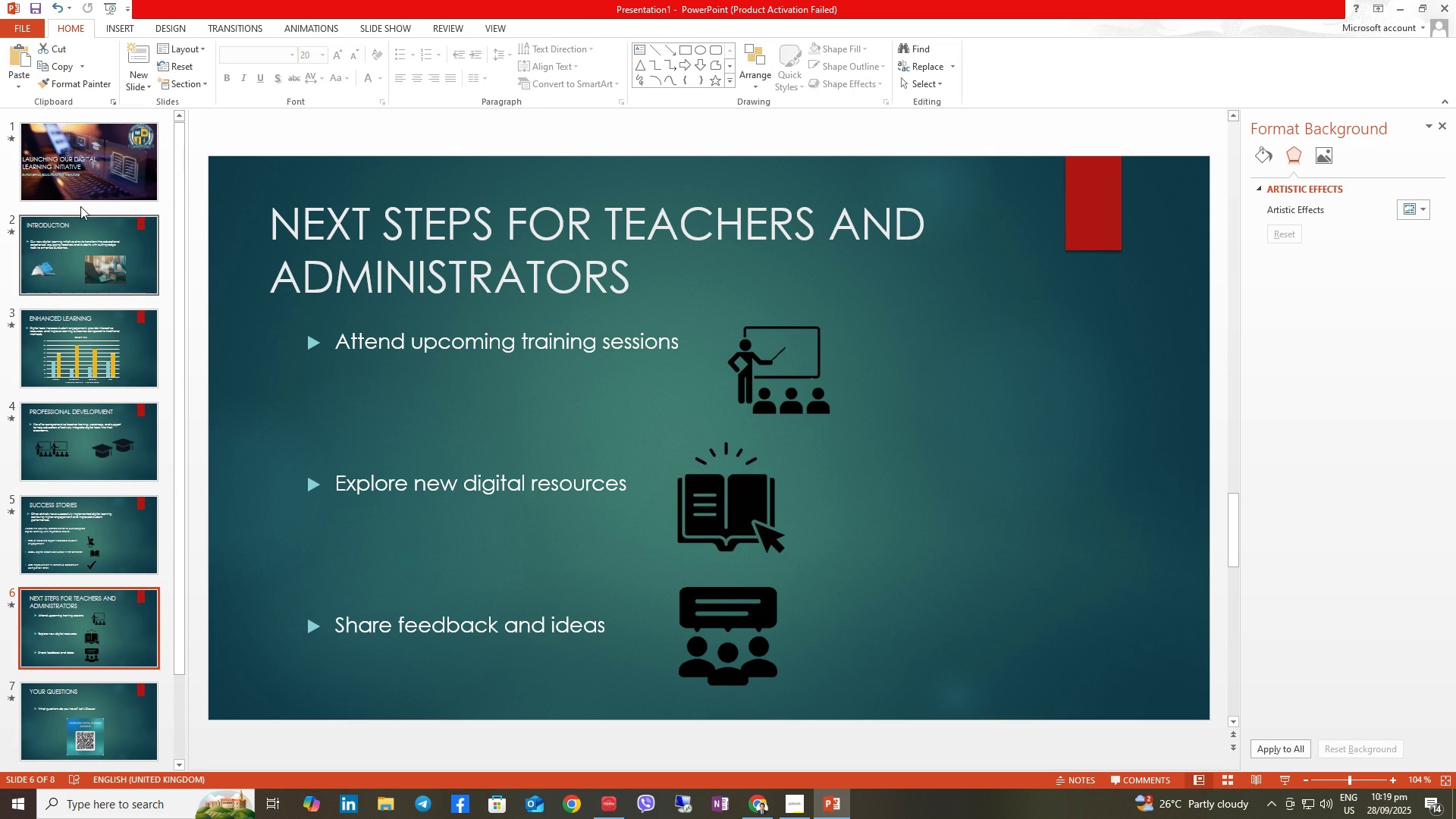 
left_click([52, 150])
 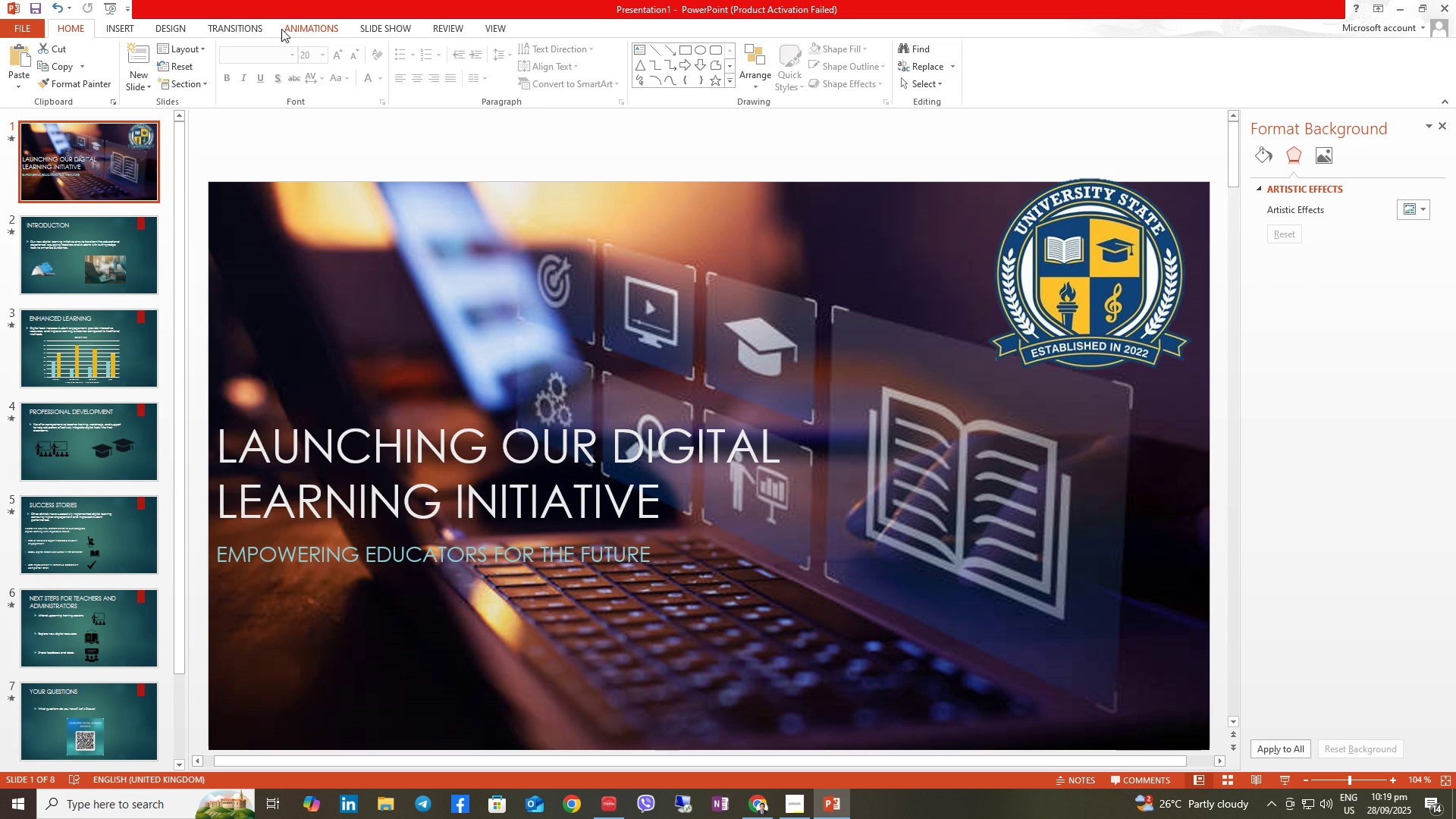 
left_click([401, 26])
 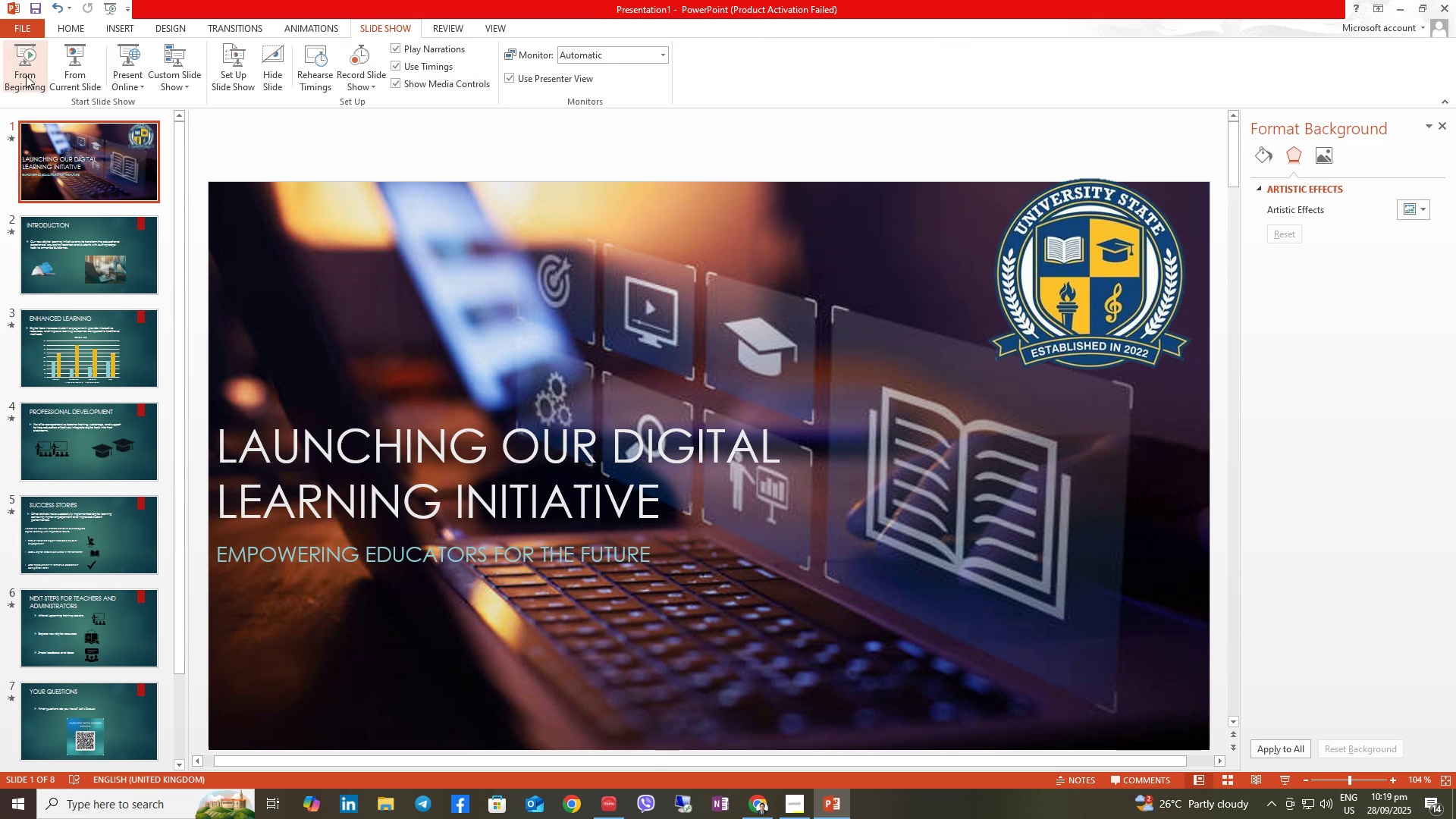 
left_click([21, 69])
 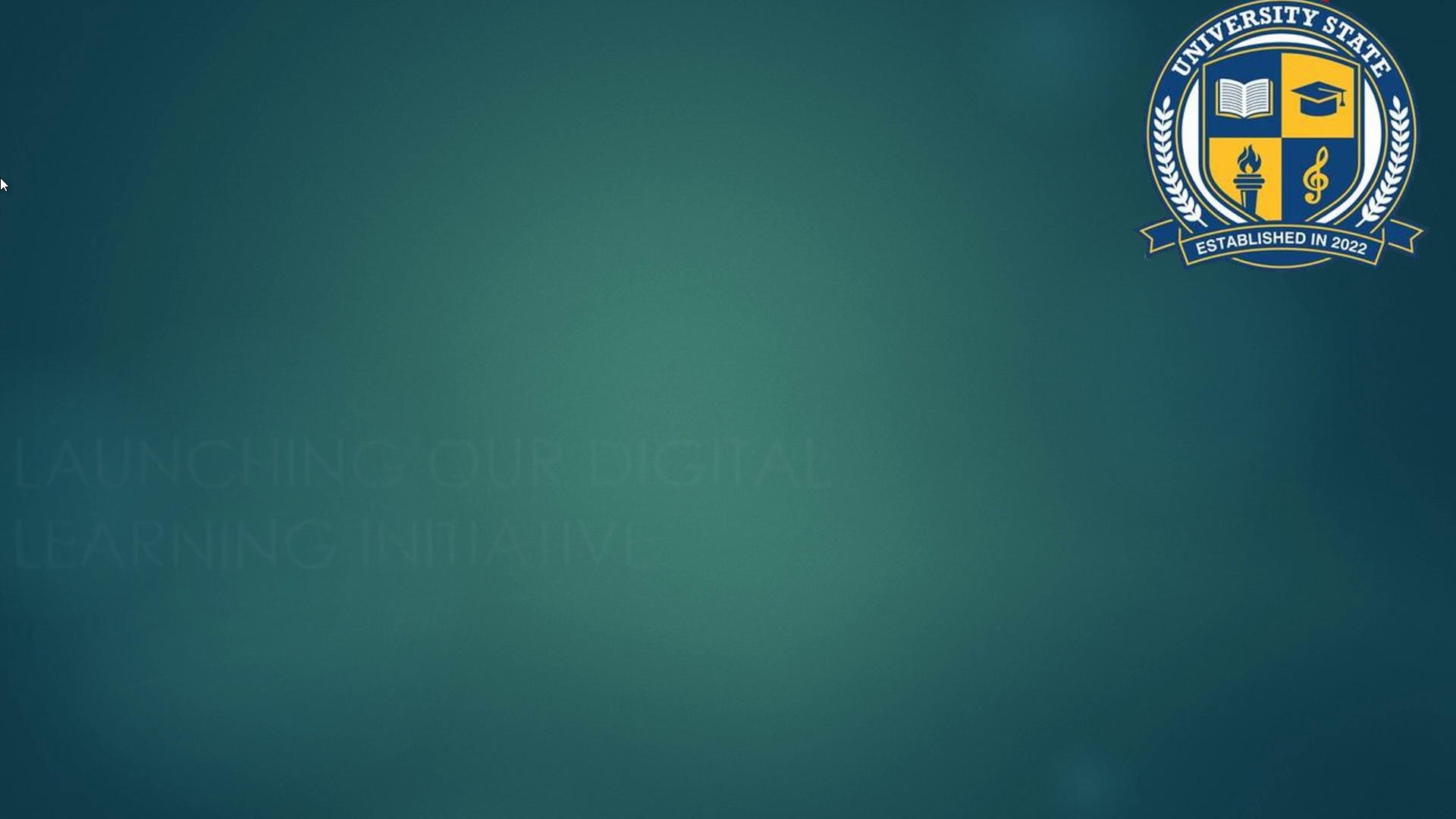 
key(ArrowRight)
 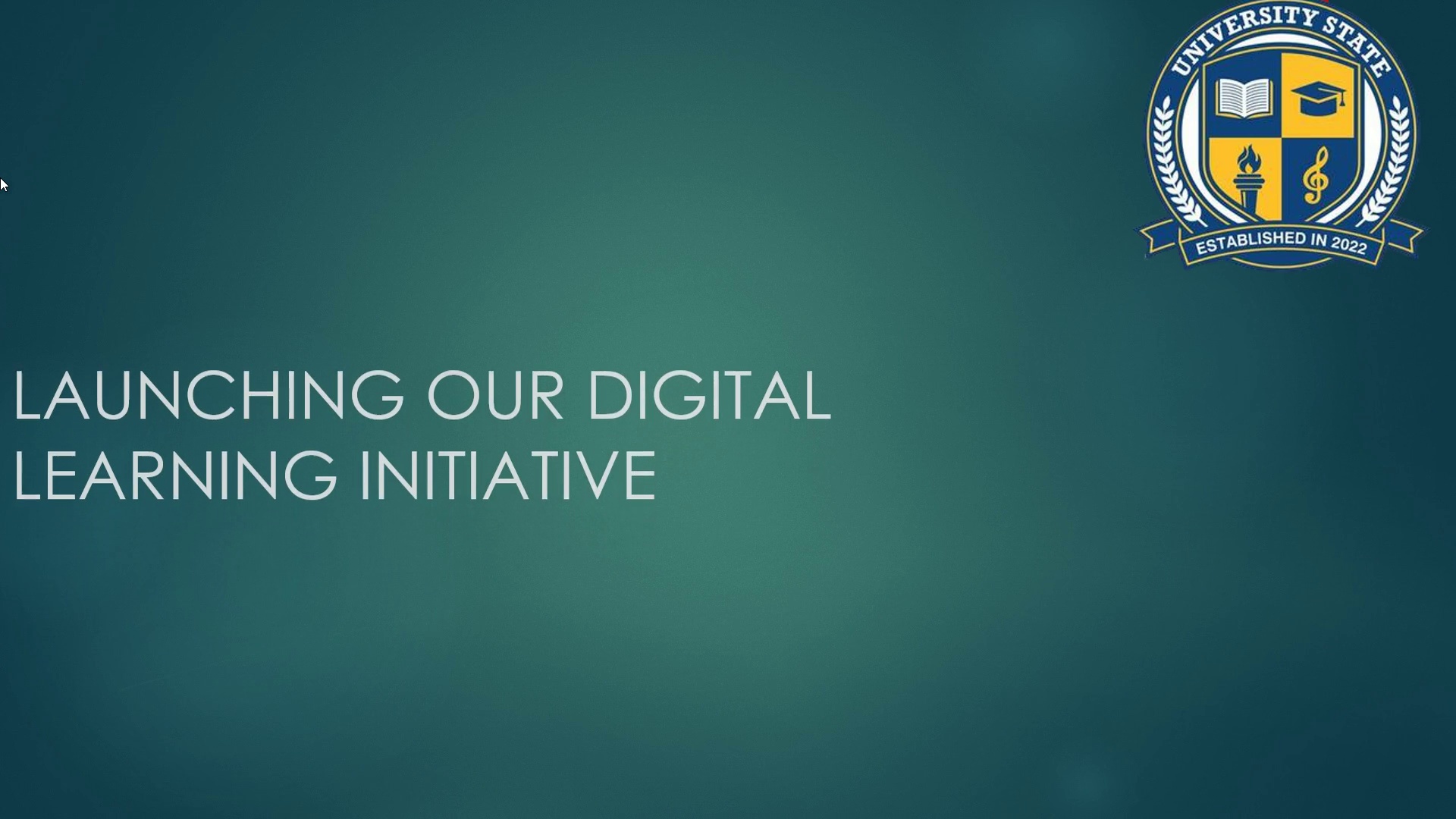 
key(ArrowRight)
 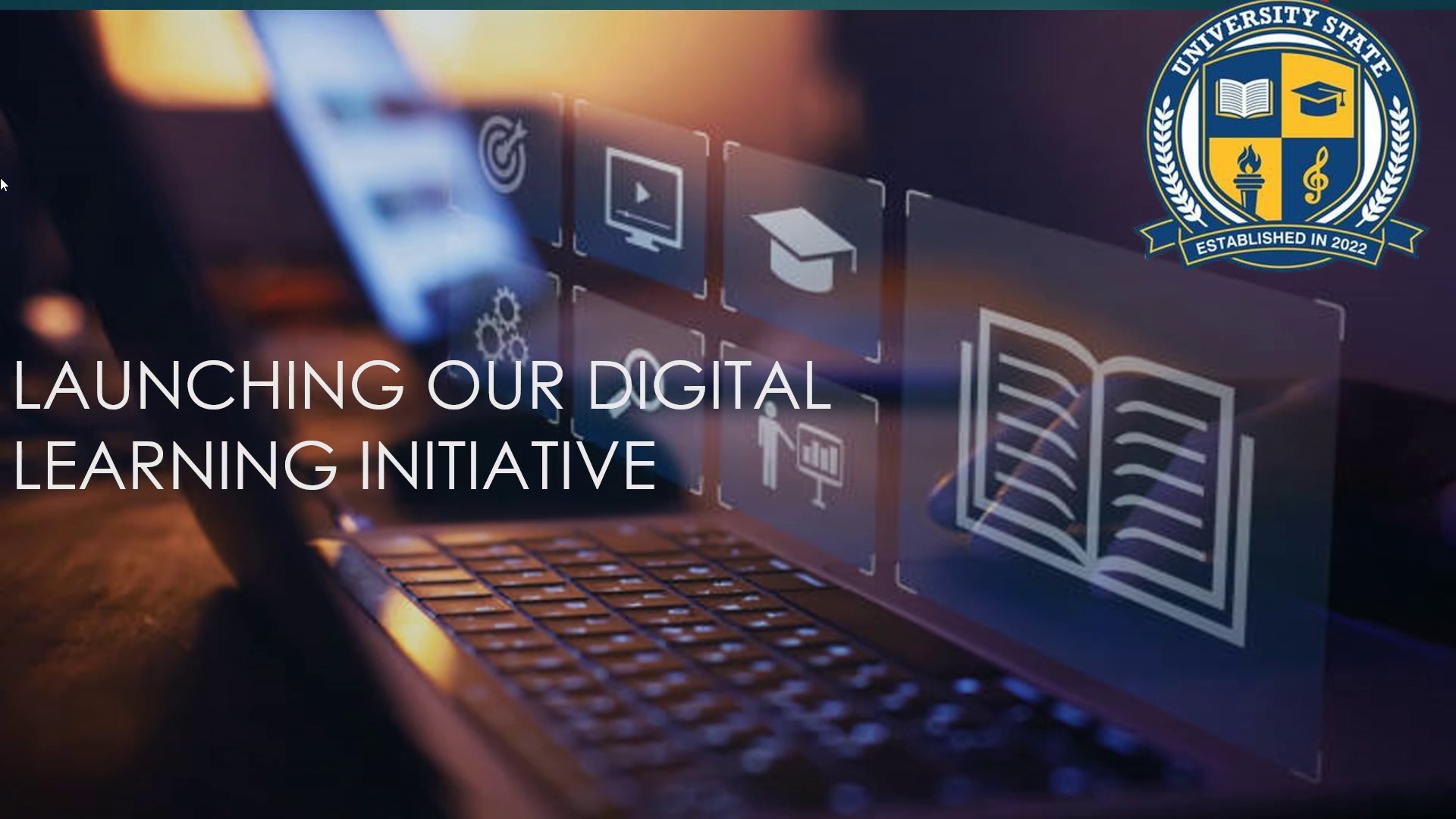 
key(ArrowRight)
 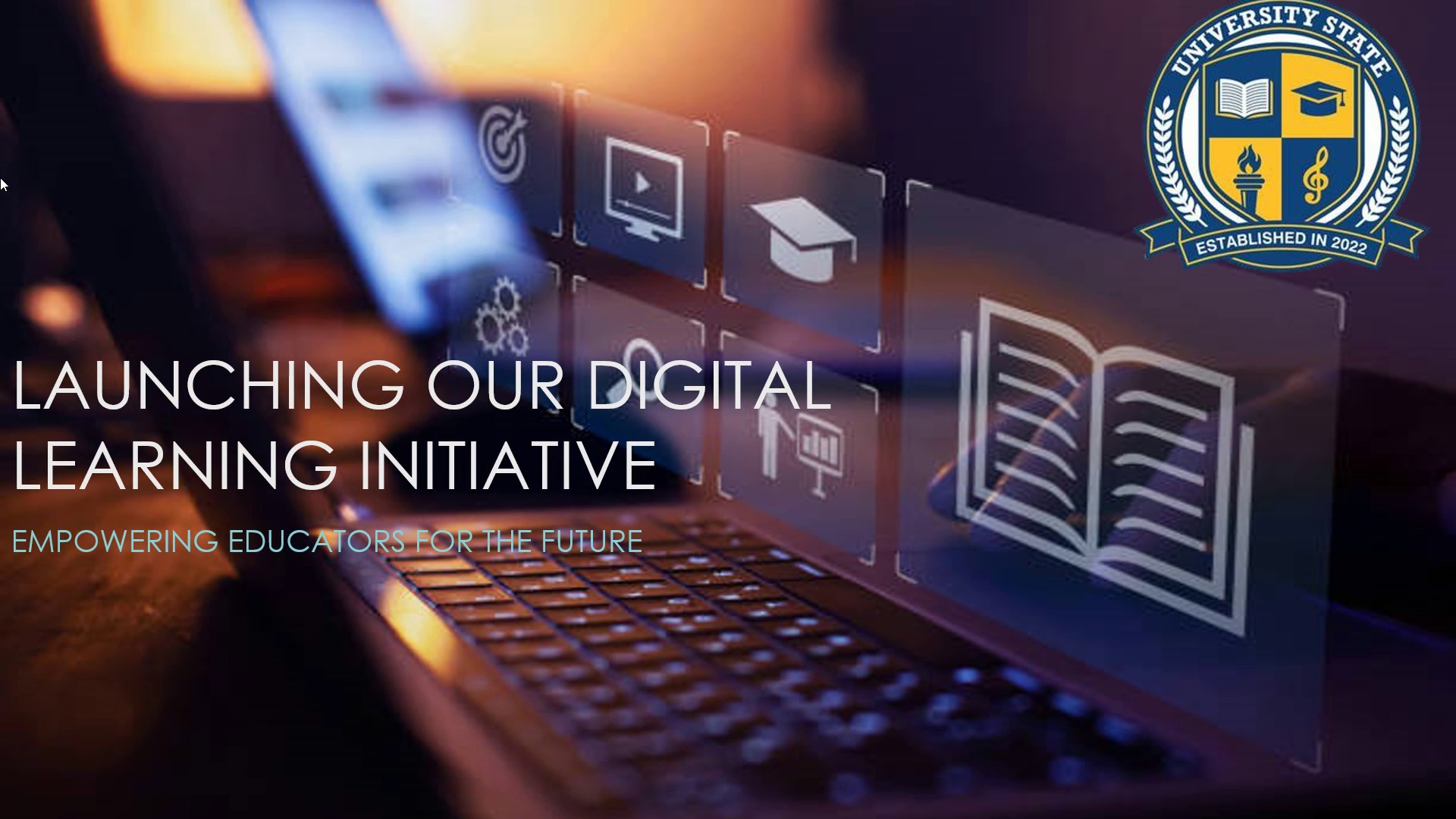 
key(ArrowRight)
 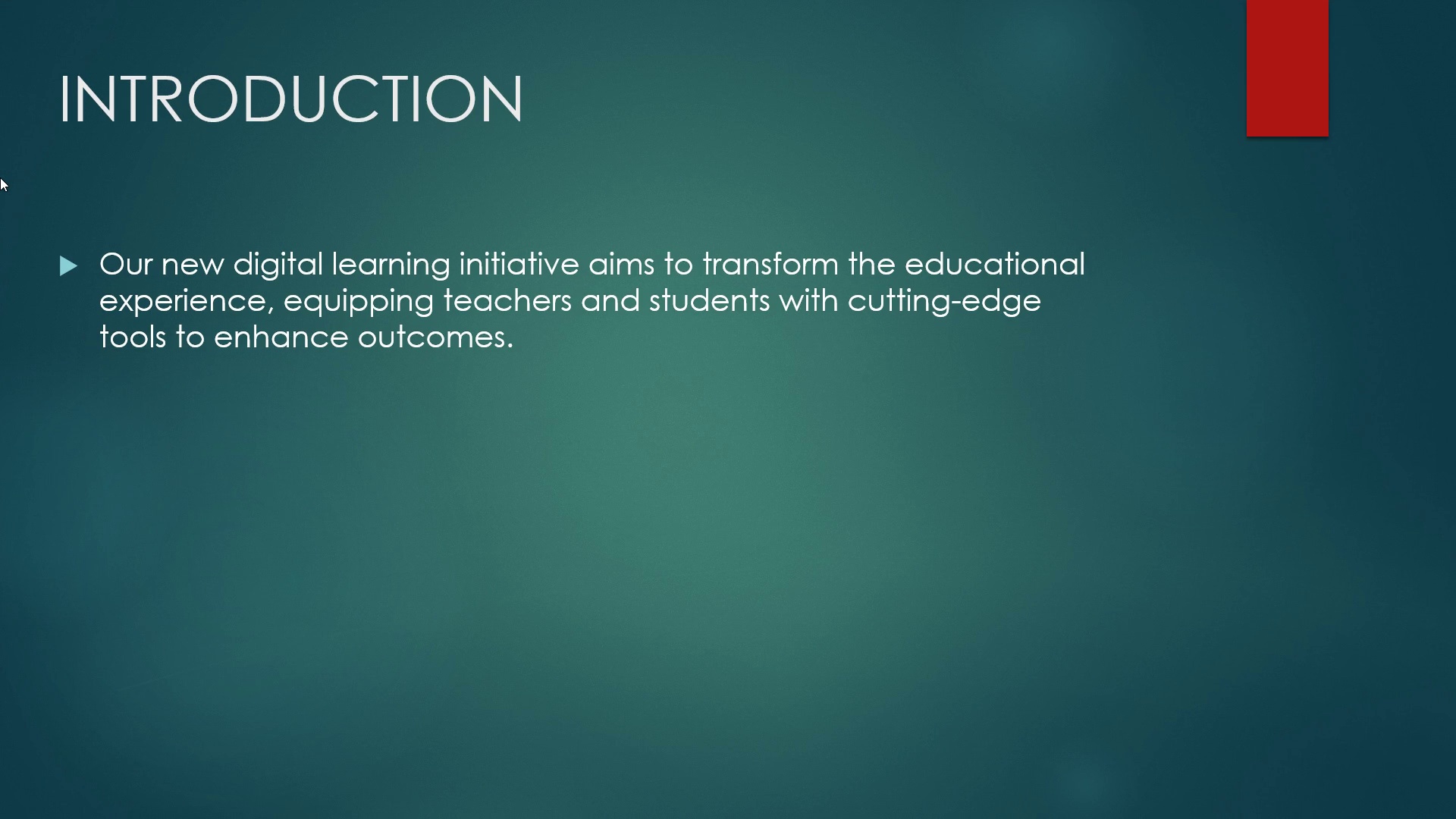 
key(ArrowRight)
 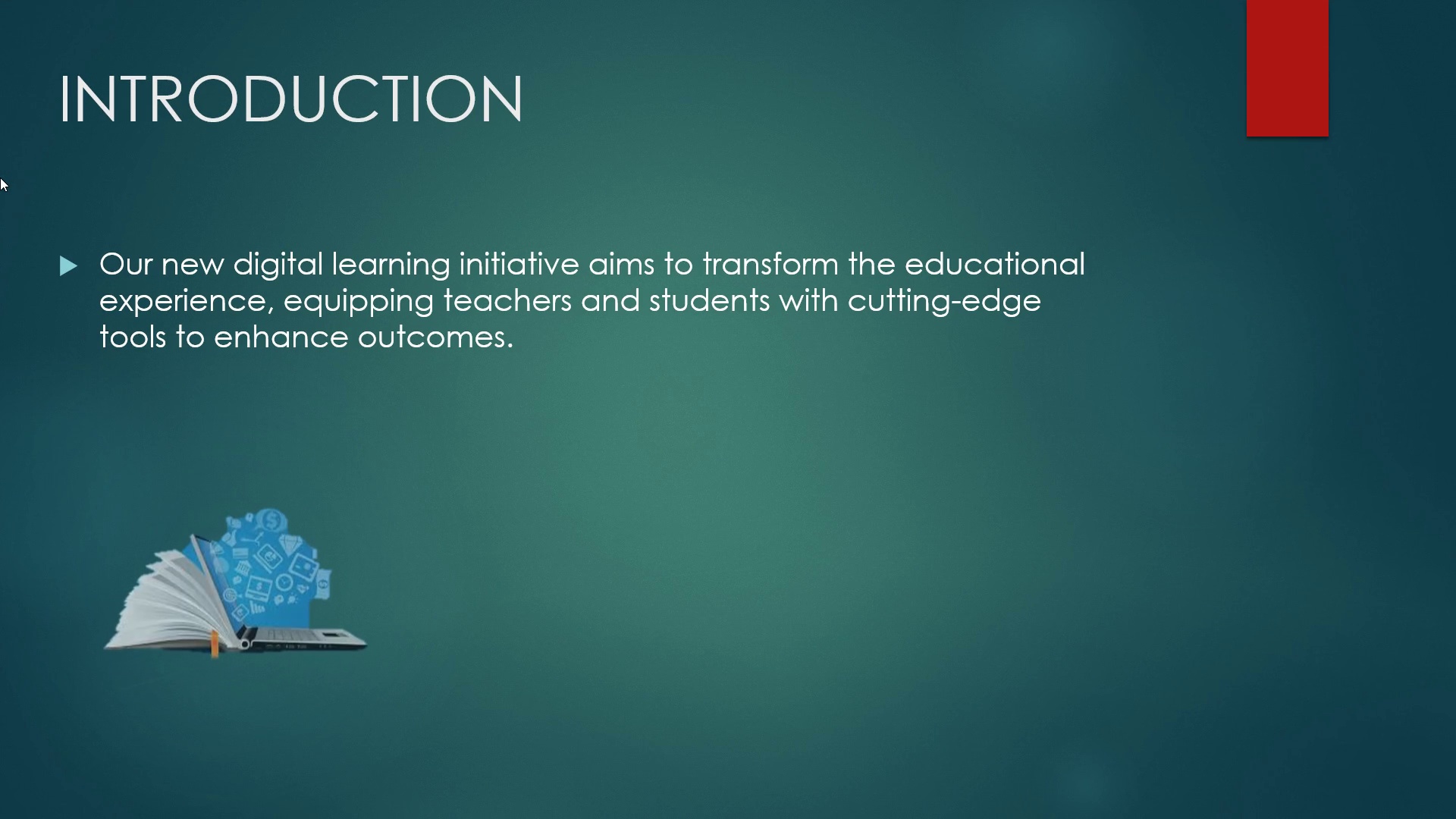 
key(ArrowRight)
 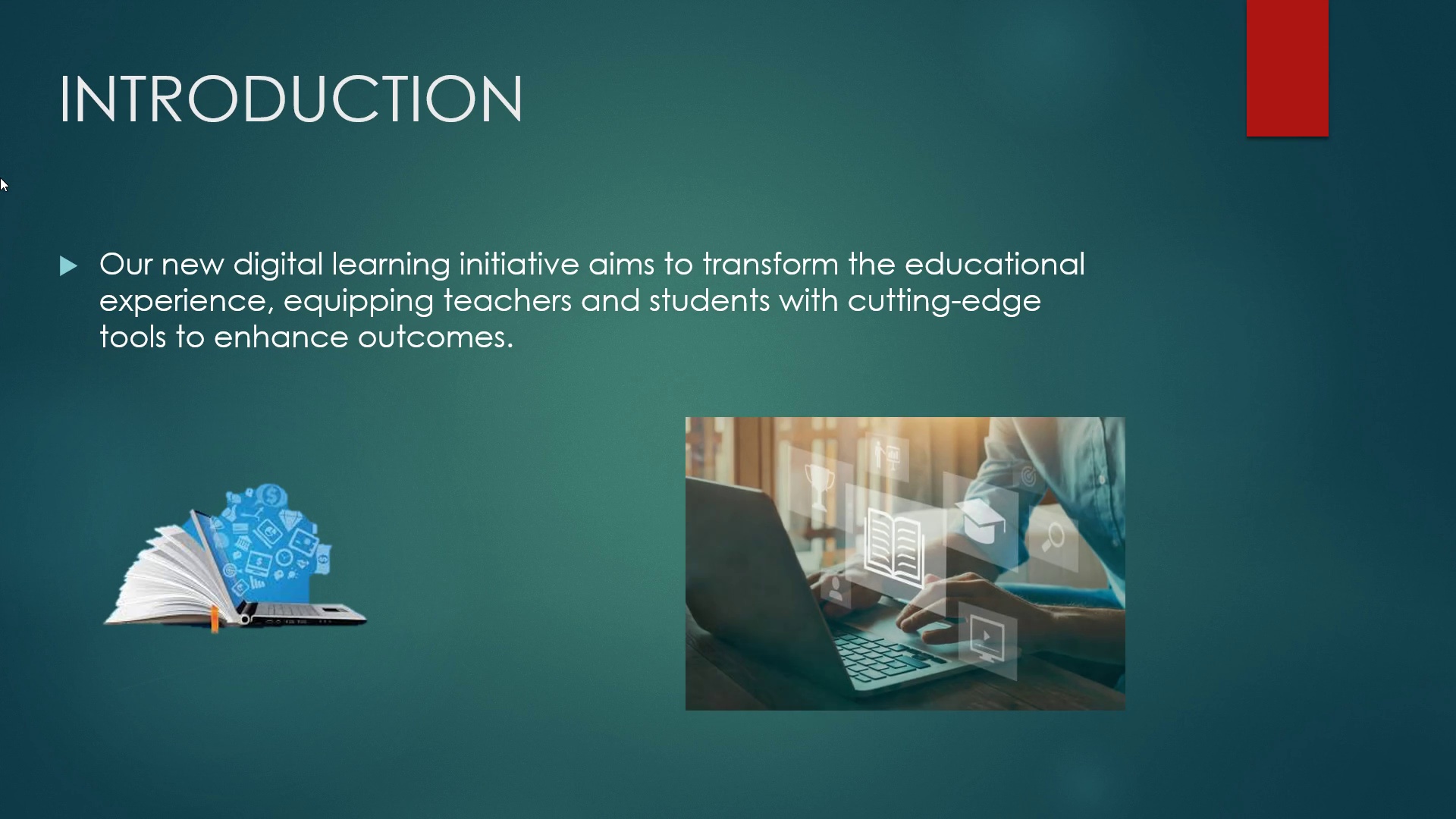 
key(ArrowRight)
 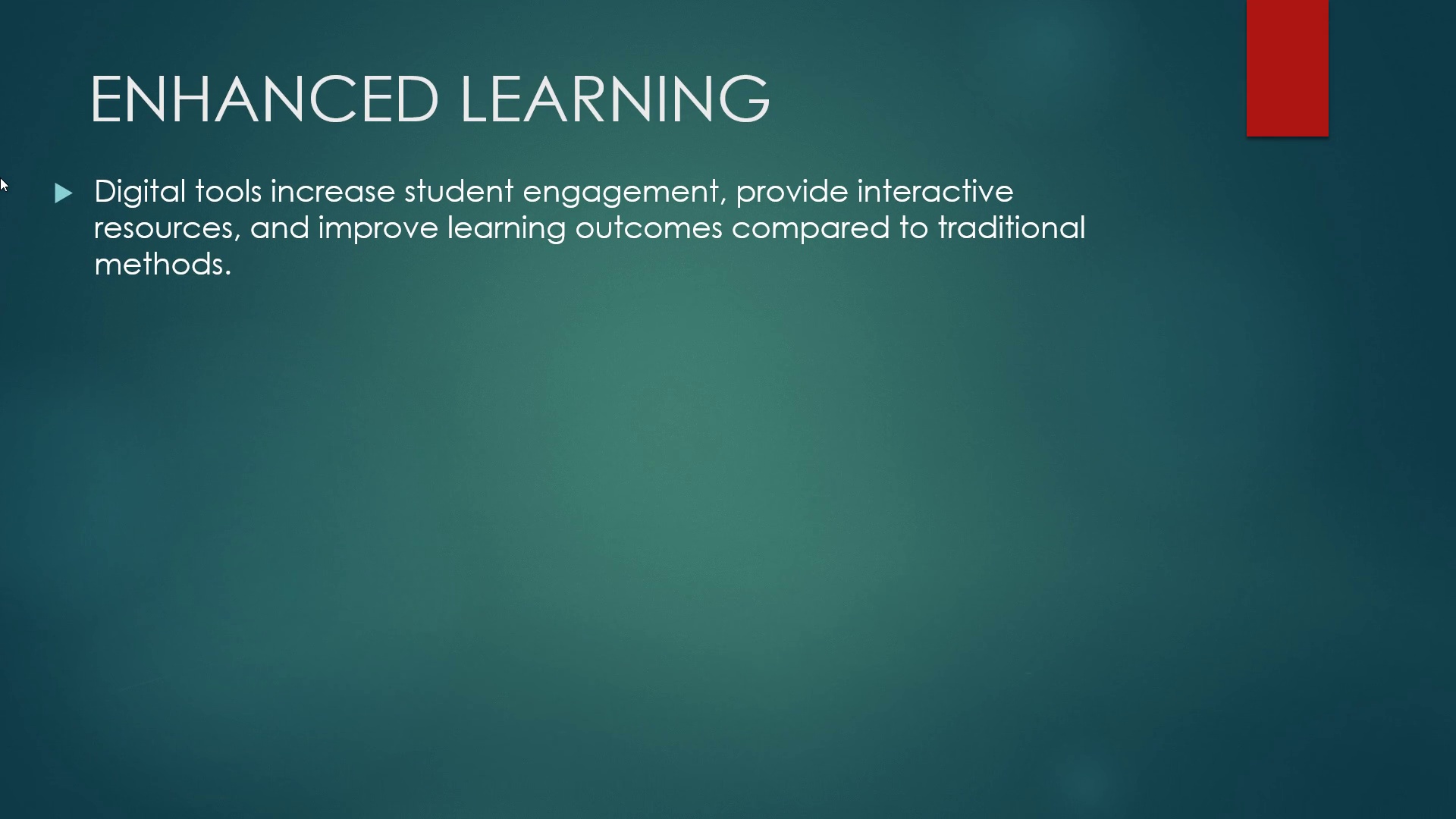 
key(ArrowRight)
 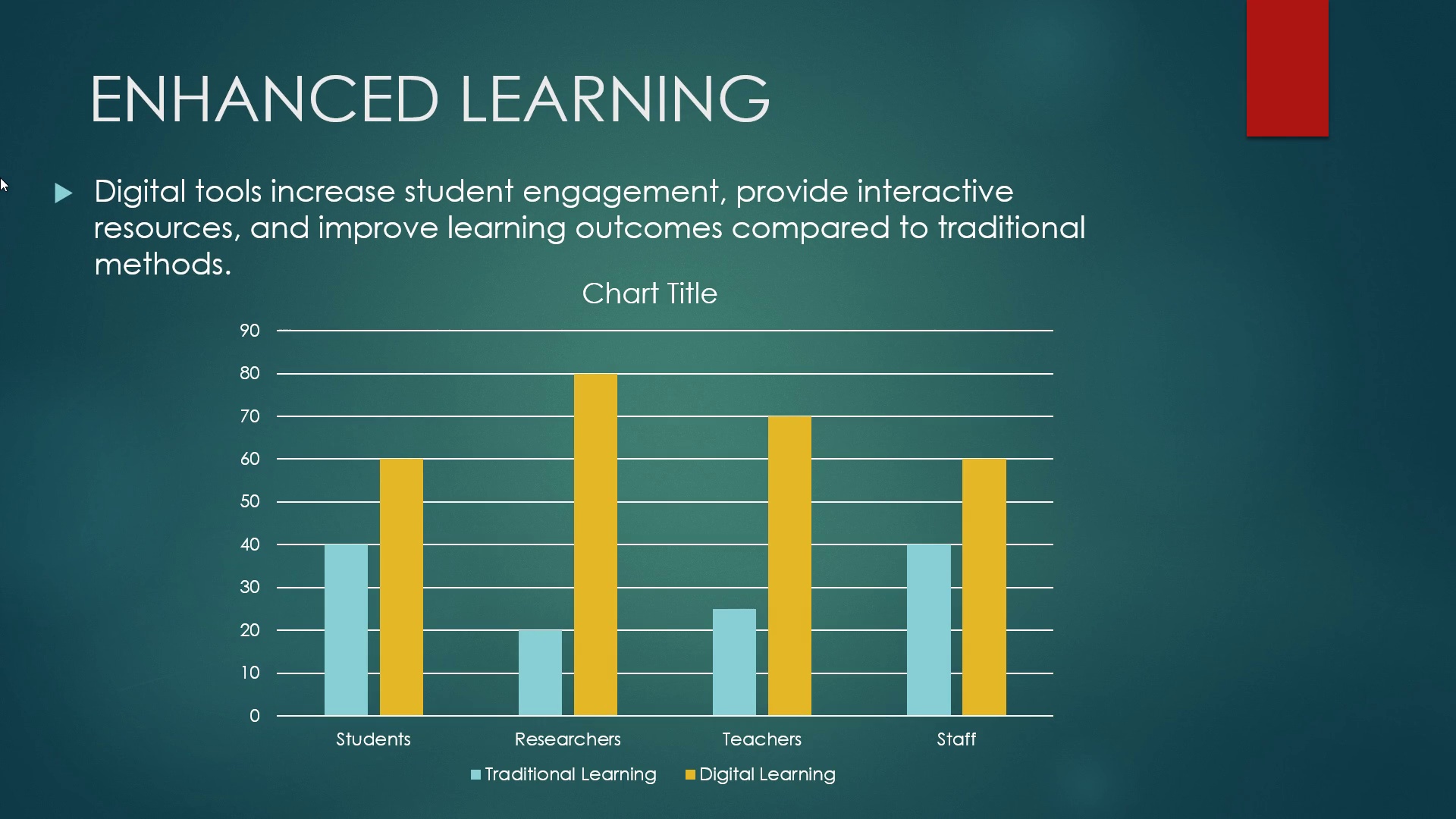 
key(ArrowRight)
 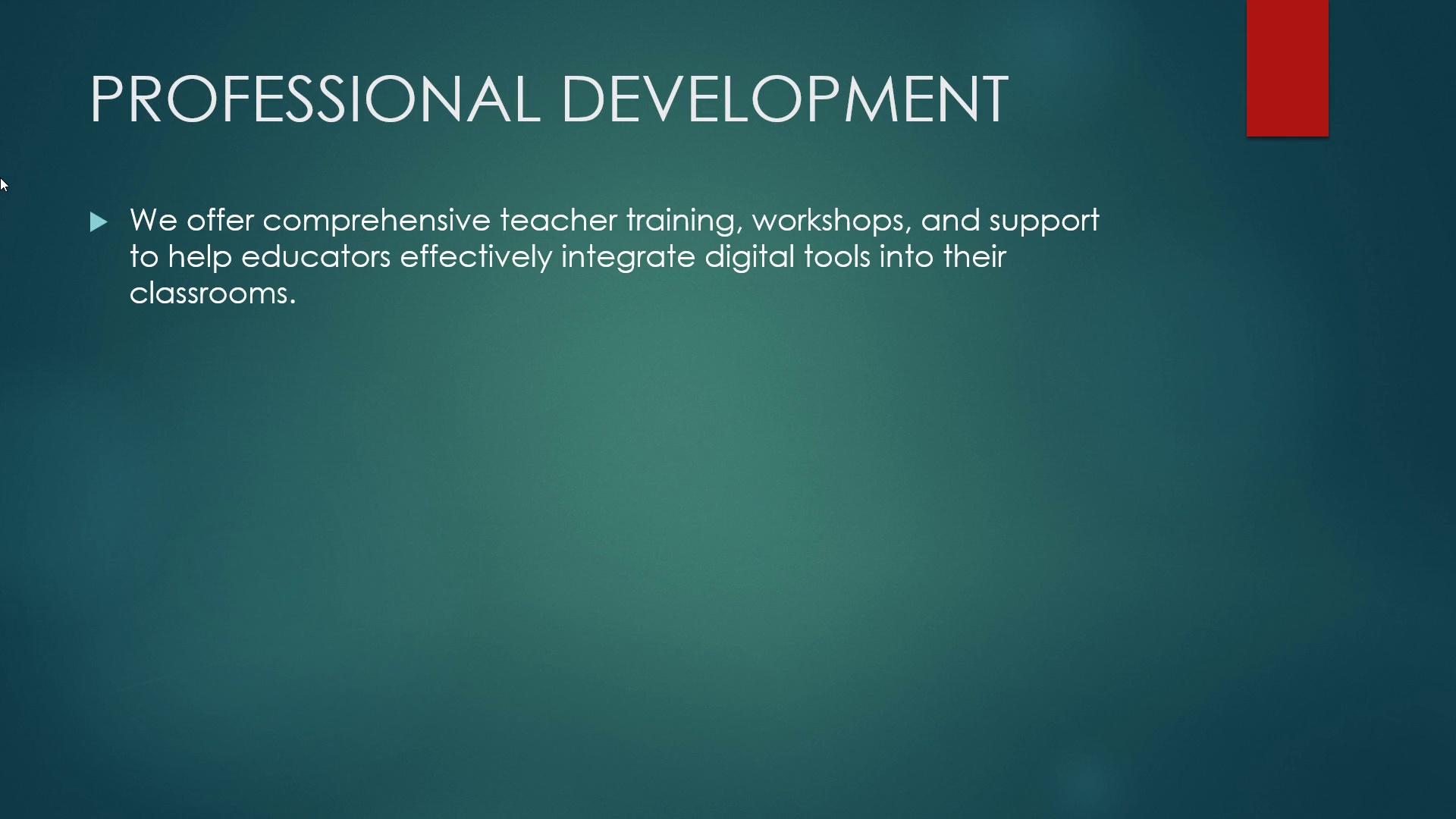 
key(ArrowRight)
 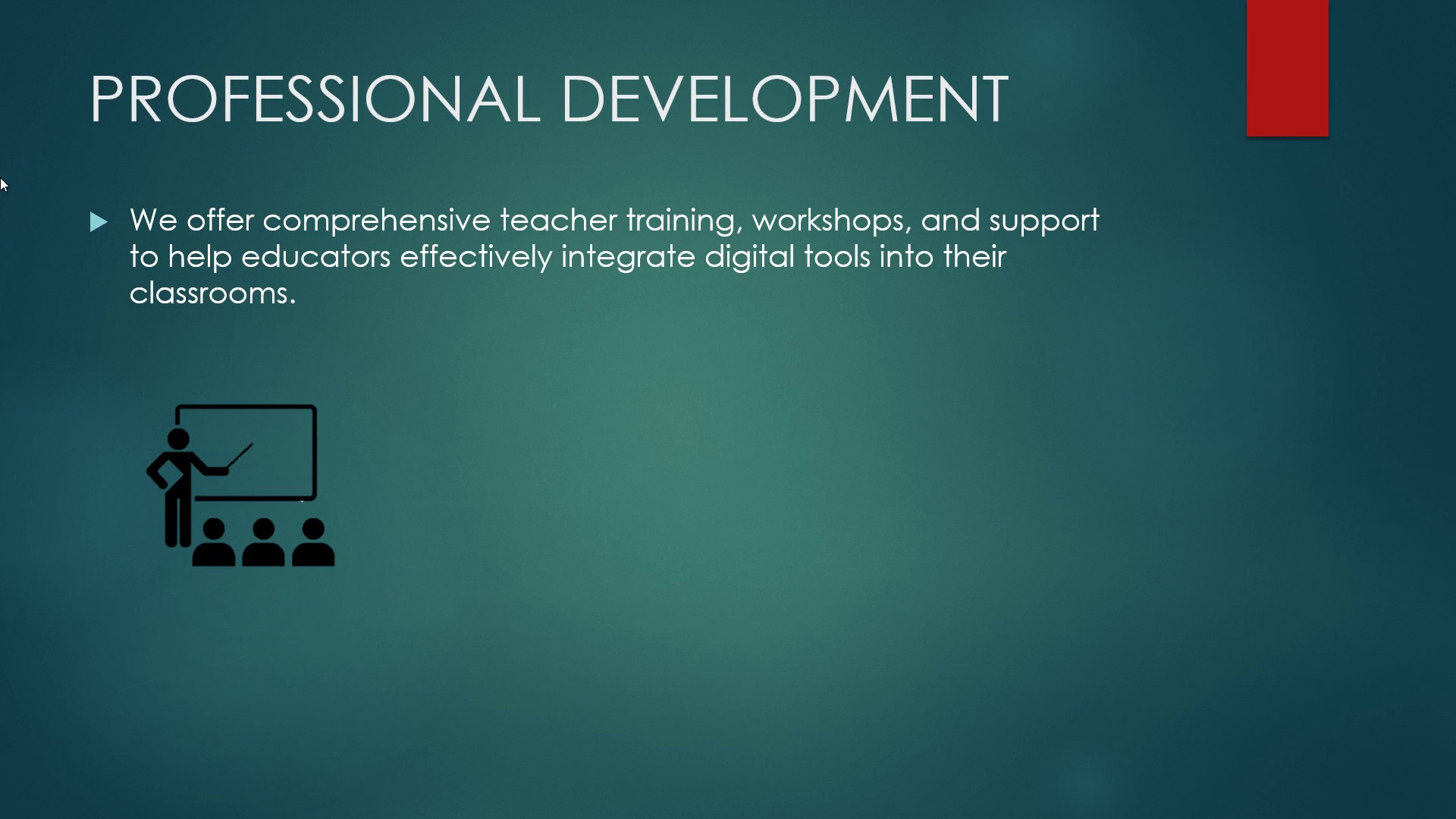 
key(ArrowRight)
 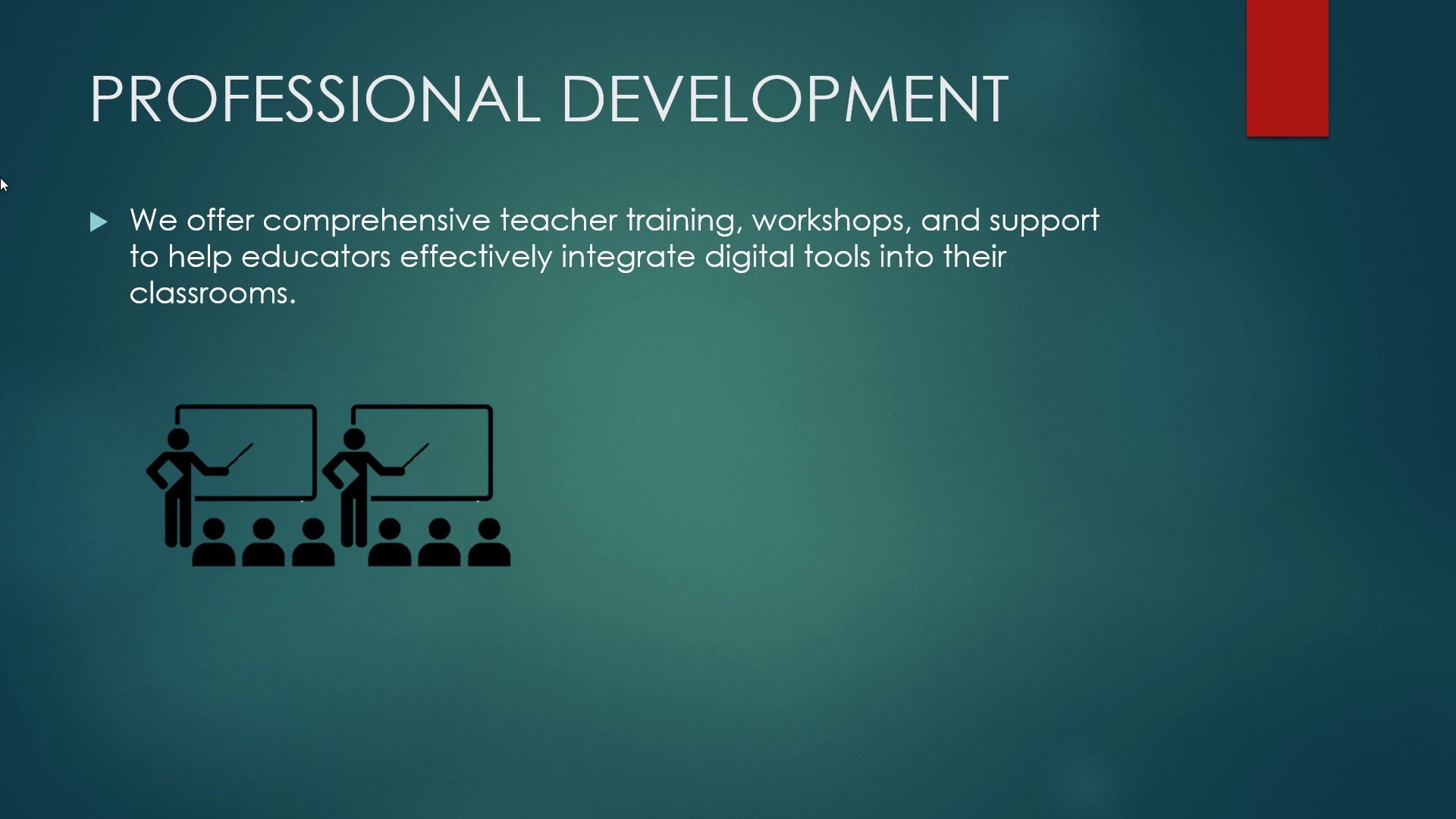 
key(ArrowRight)
 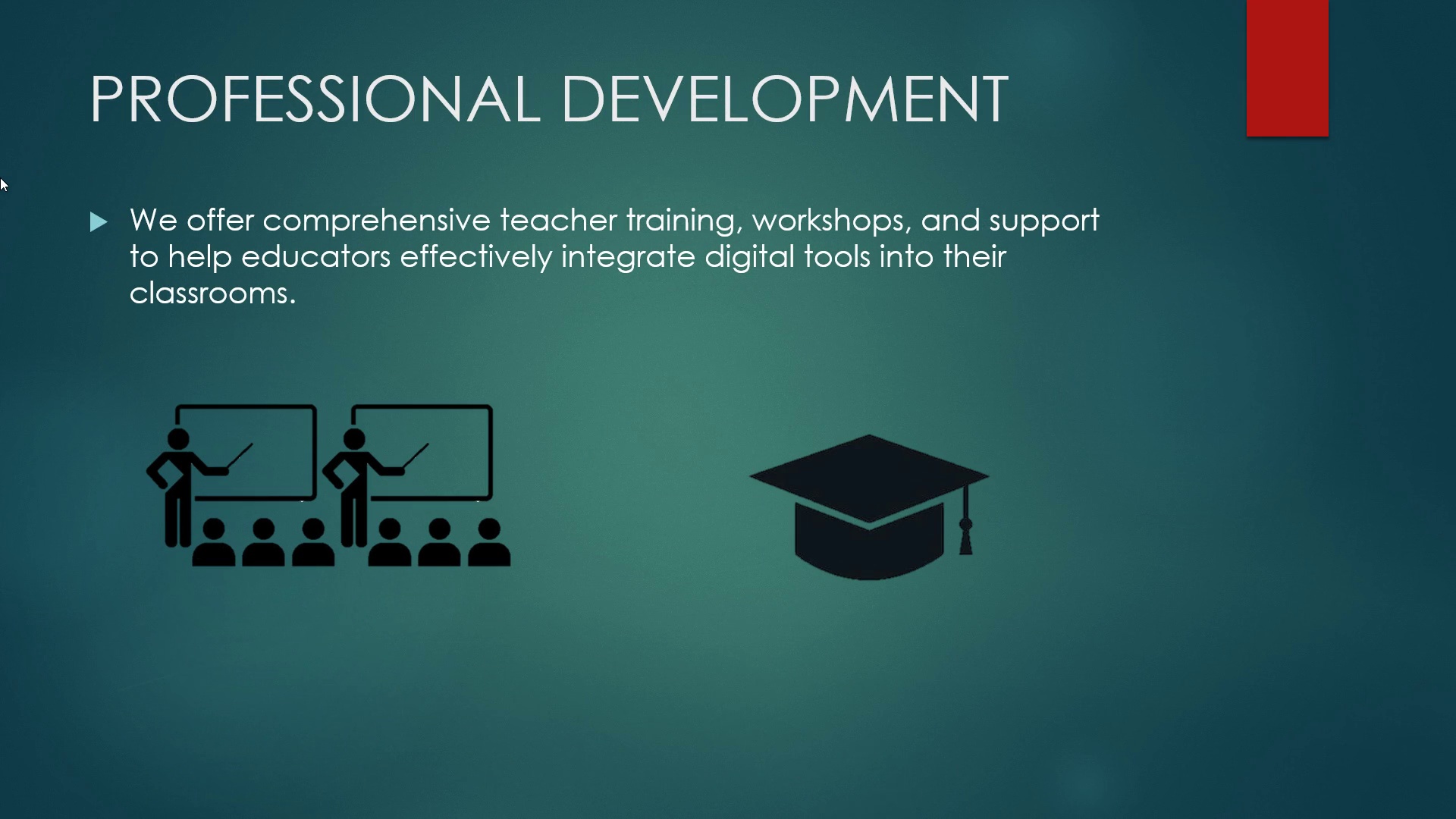 
key(ArrowRight)
 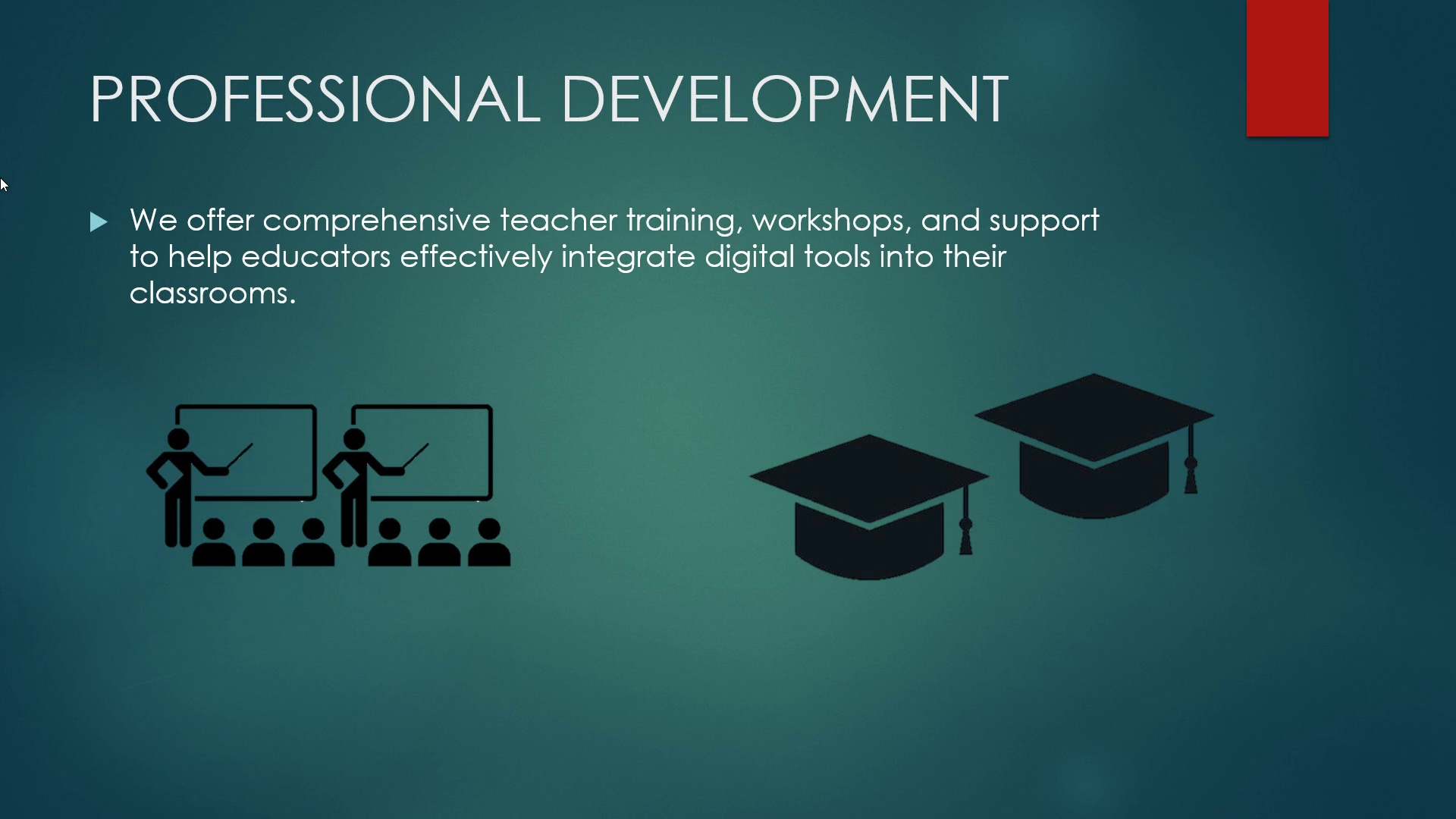 
key(ArrowRight)
 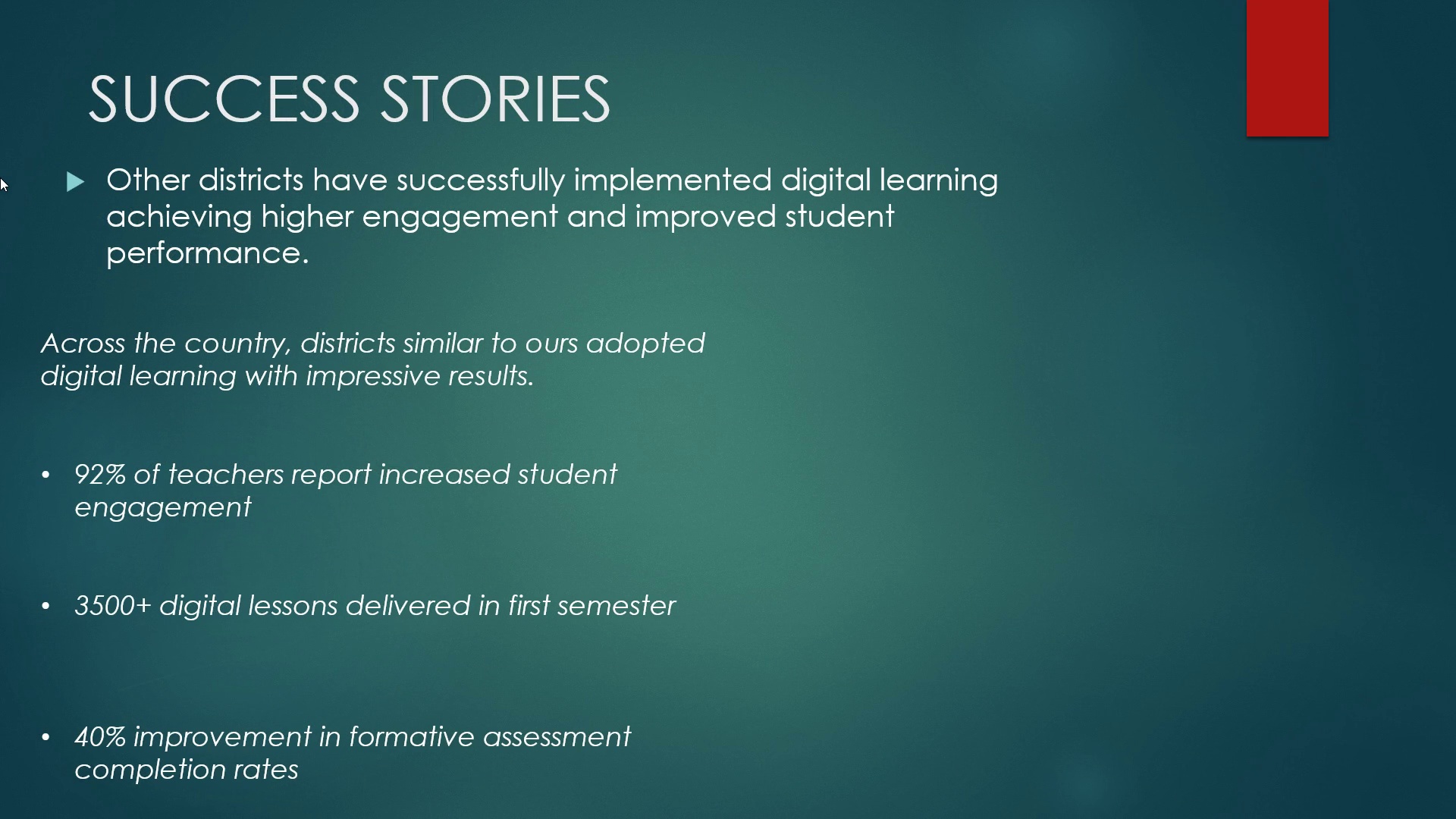 
key(ArrowRight)
 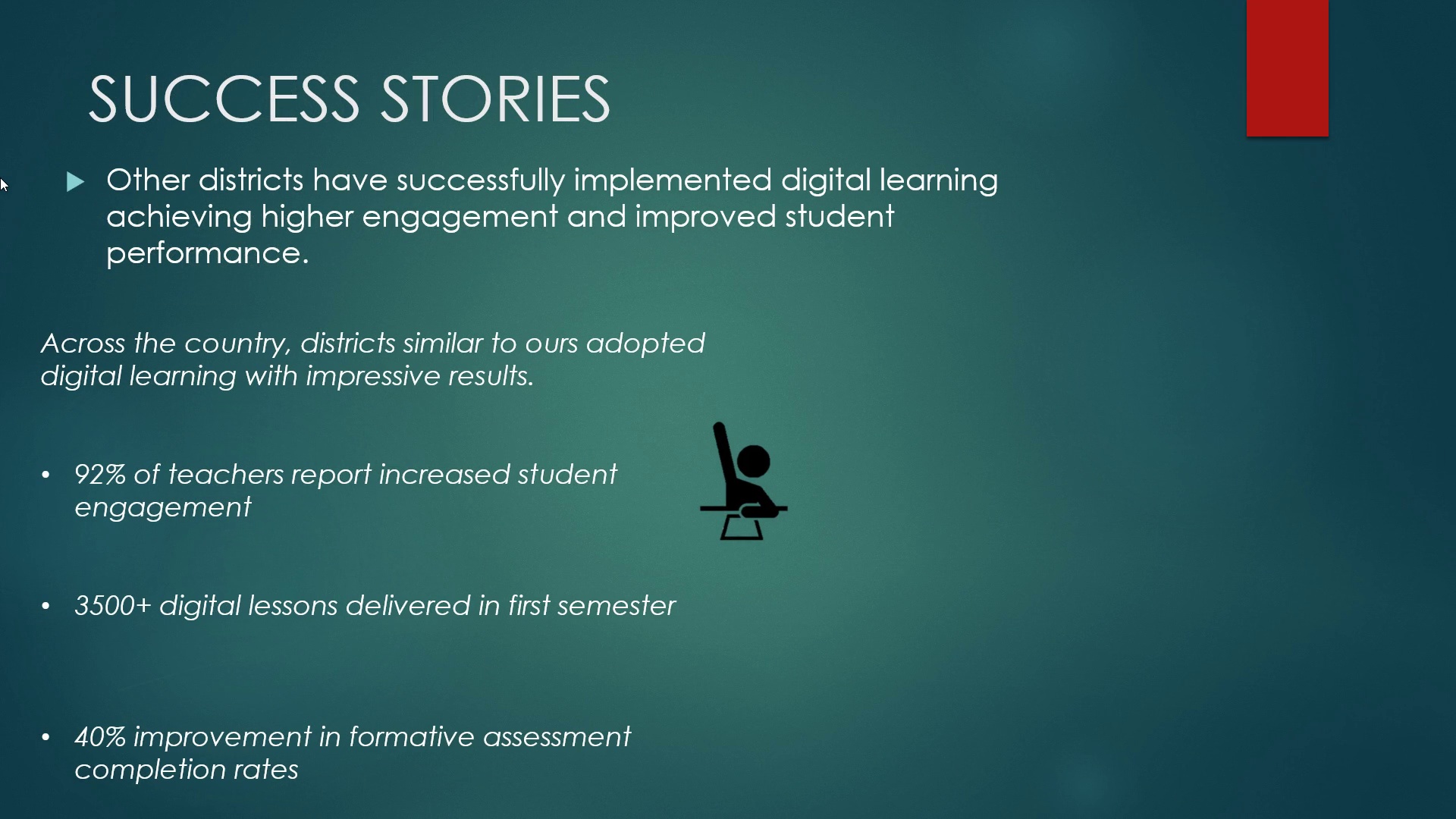 
key(ArrowRight)
 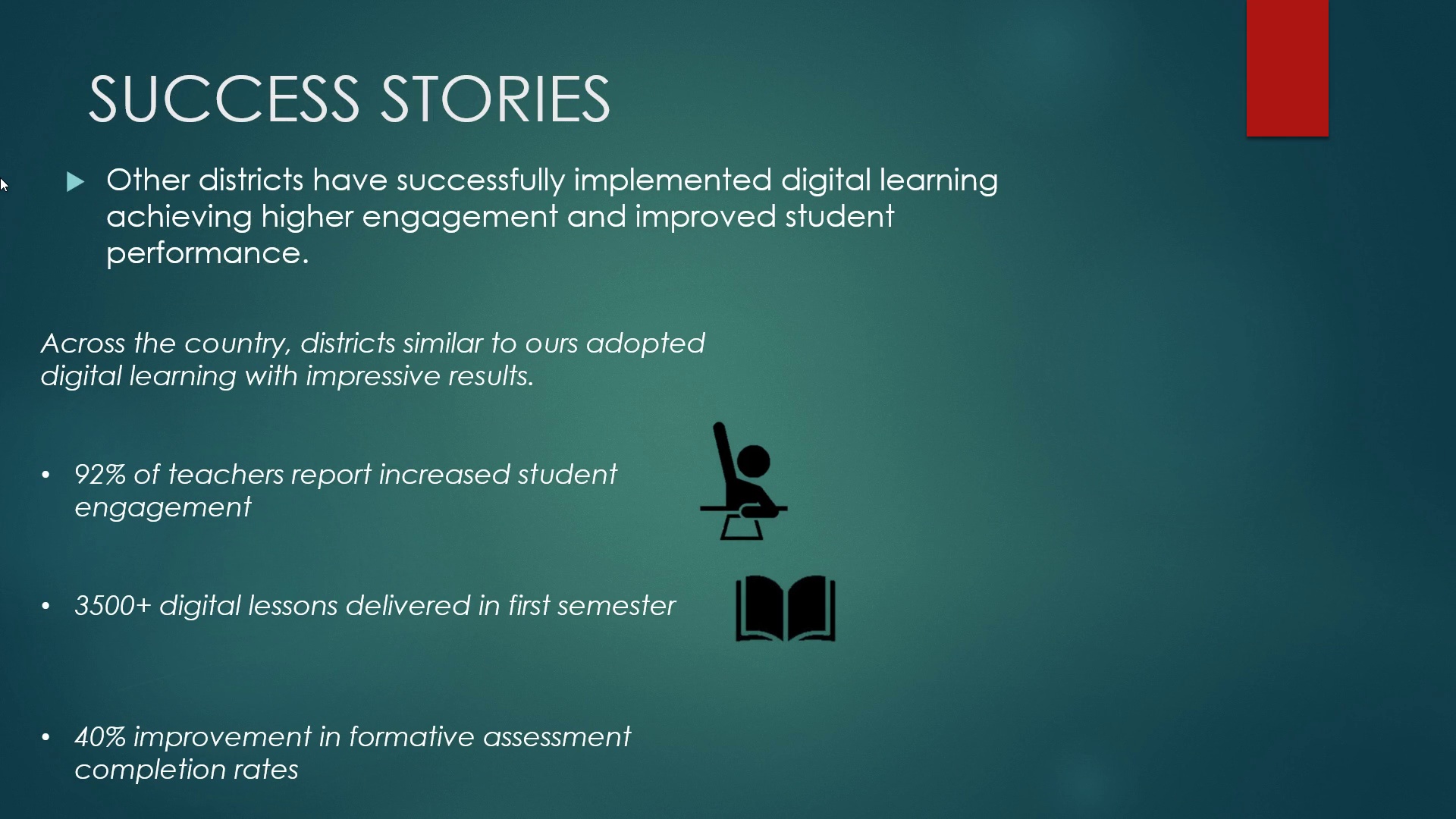 
key(ArrowRight)
 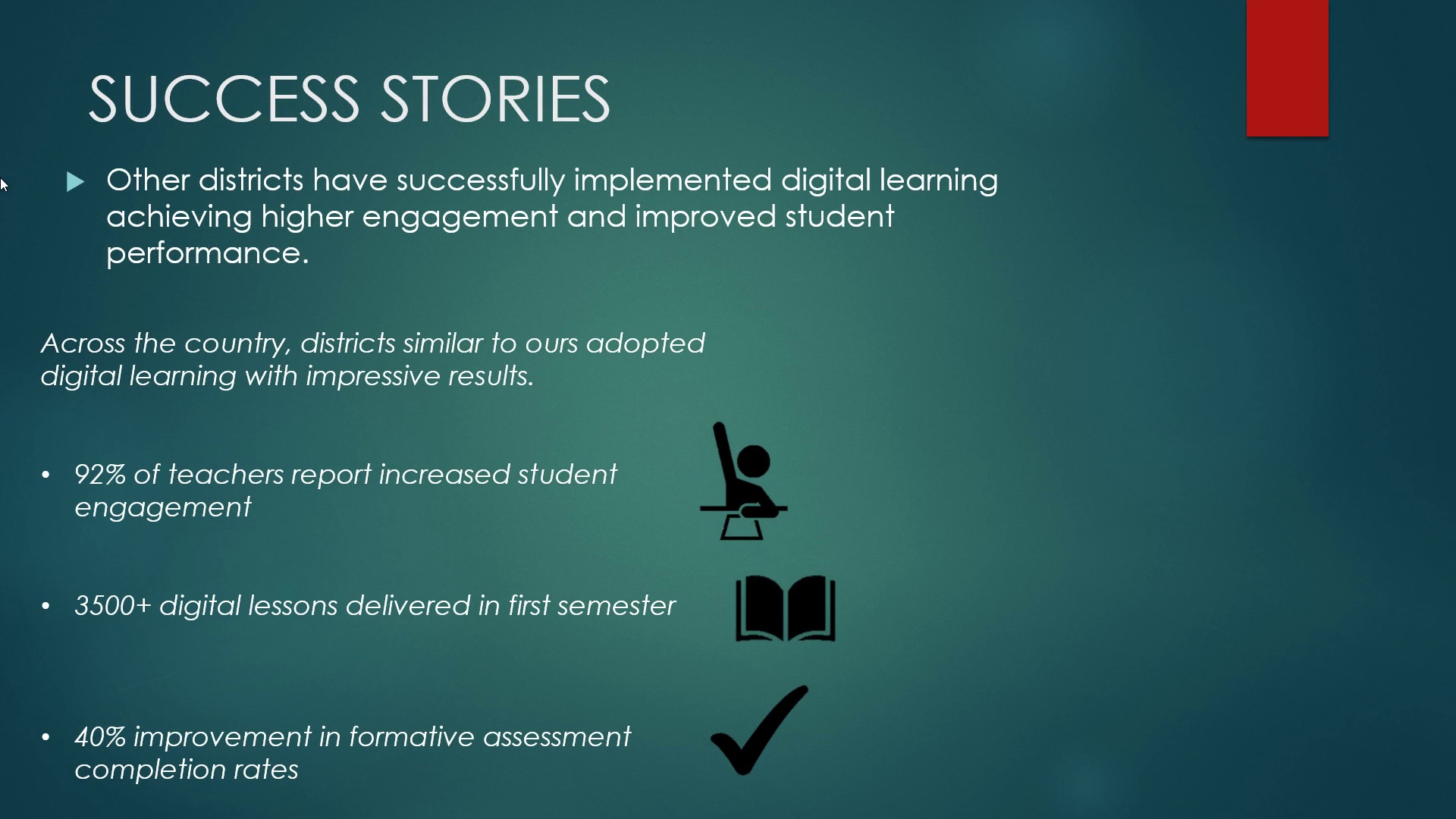 
key(ArrowRight)
 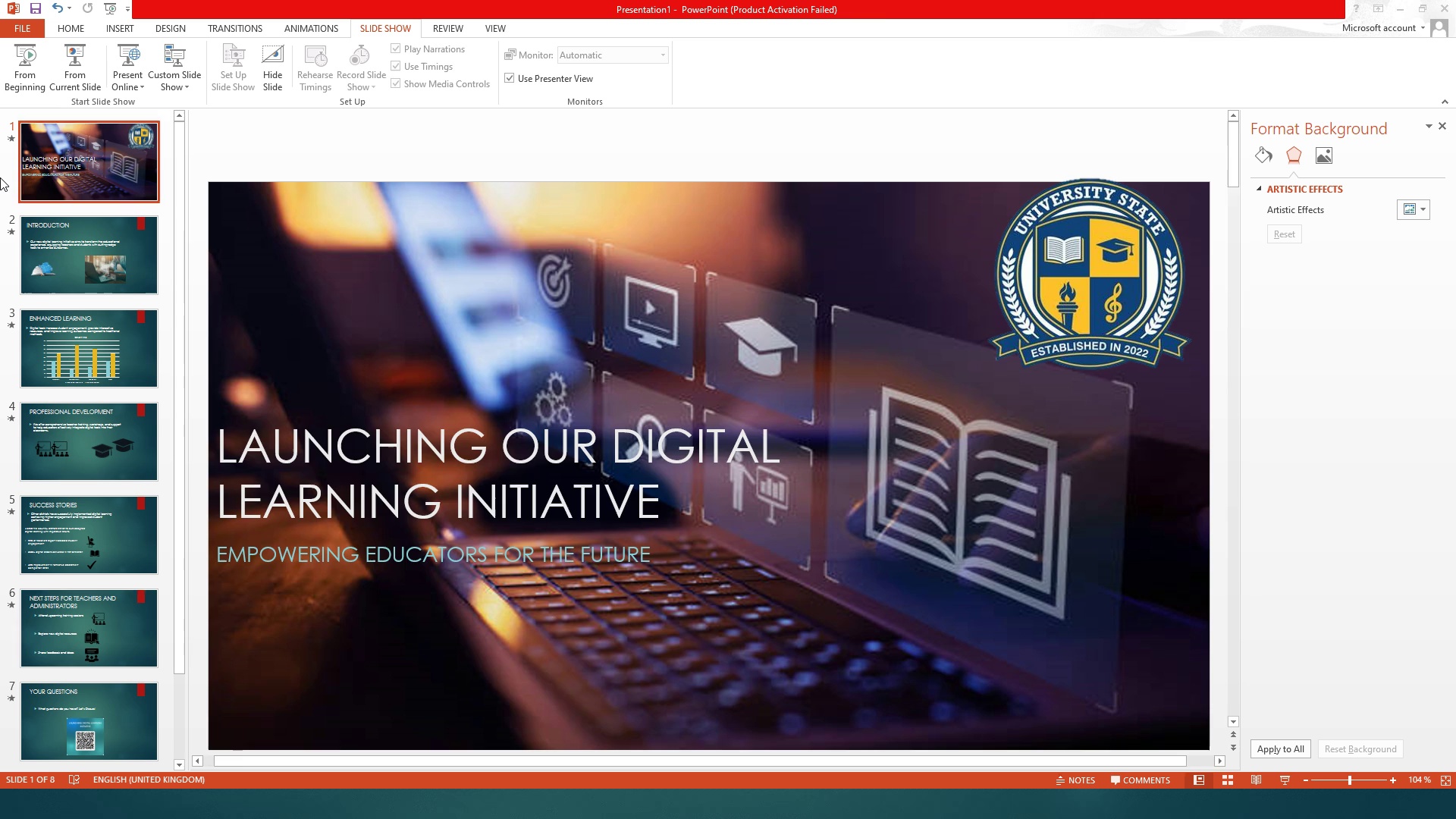 
key(Escape)
 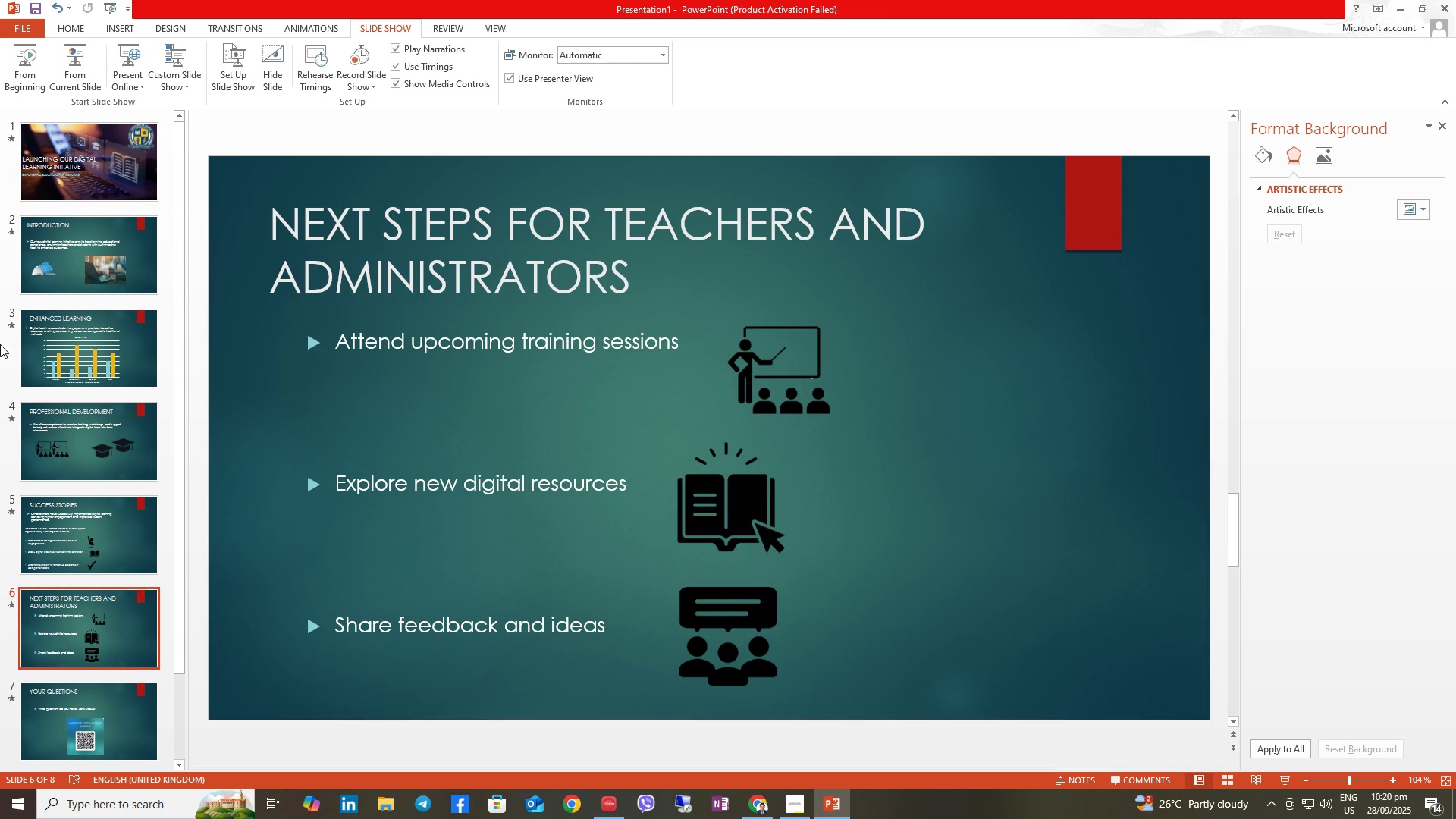 
scroll: coordinate [62, 655], scroll_direction: down, amount: 9.0
 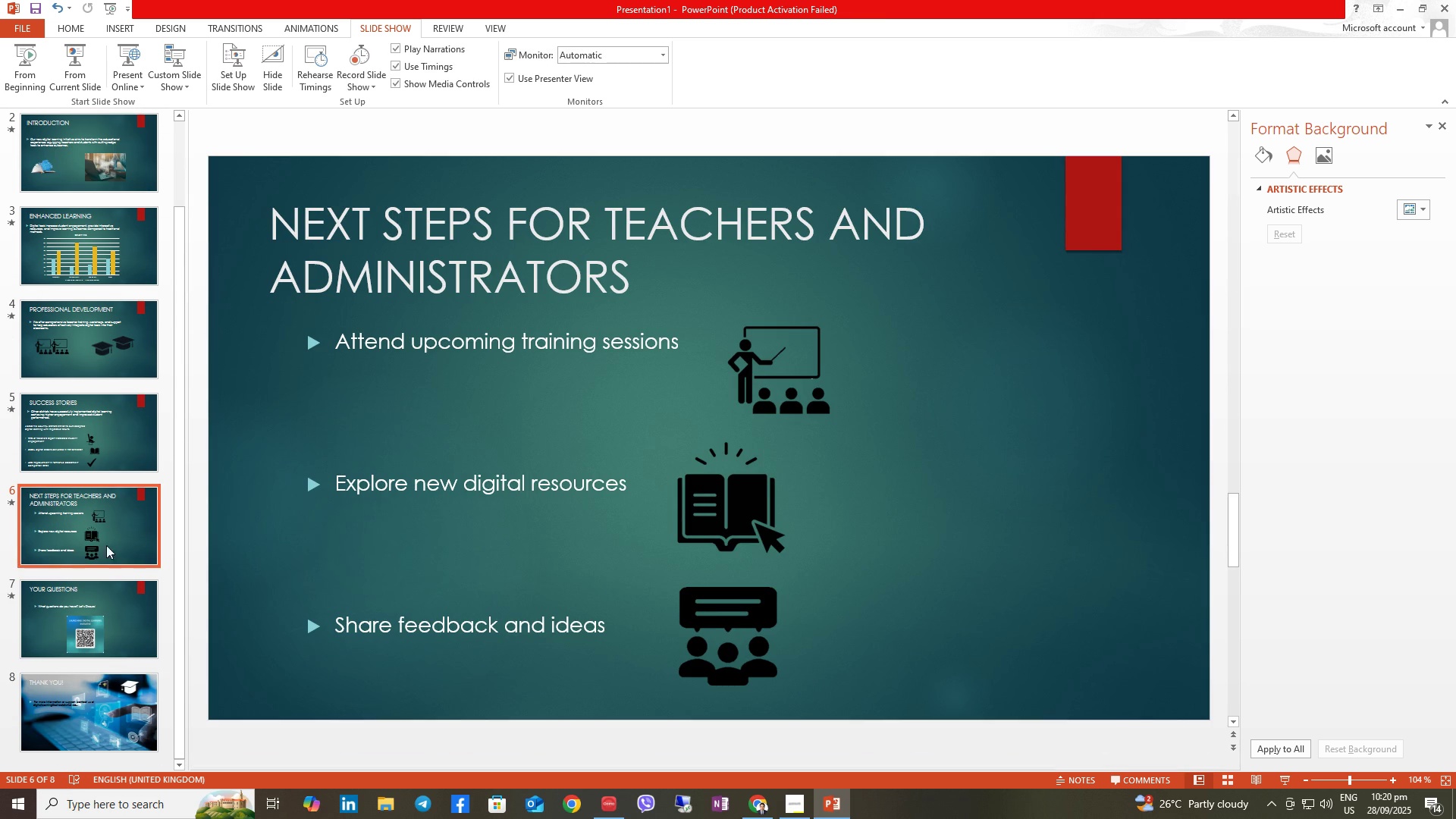 
left_click([106, 545])
 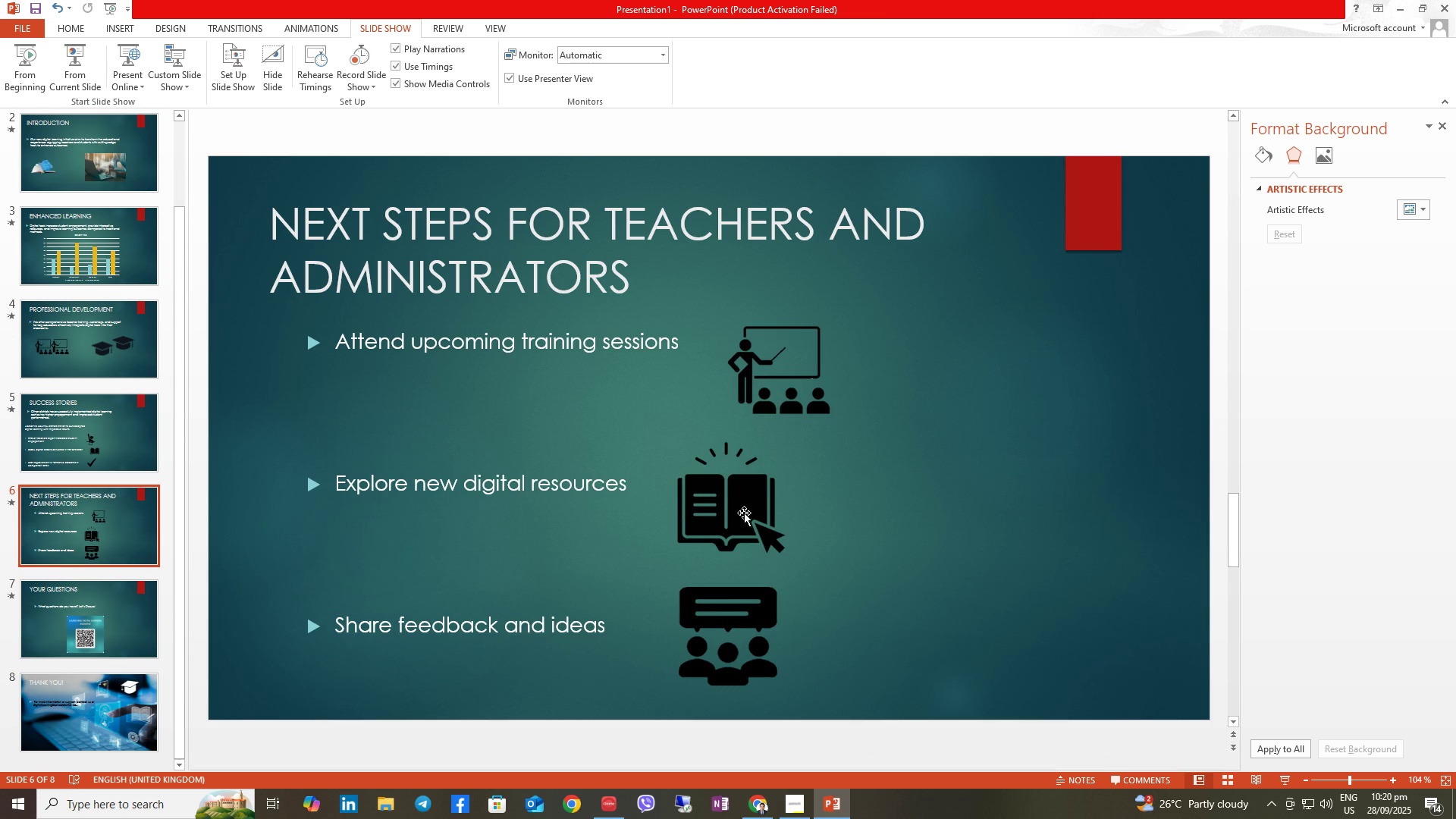 
left_click([744, 513])
 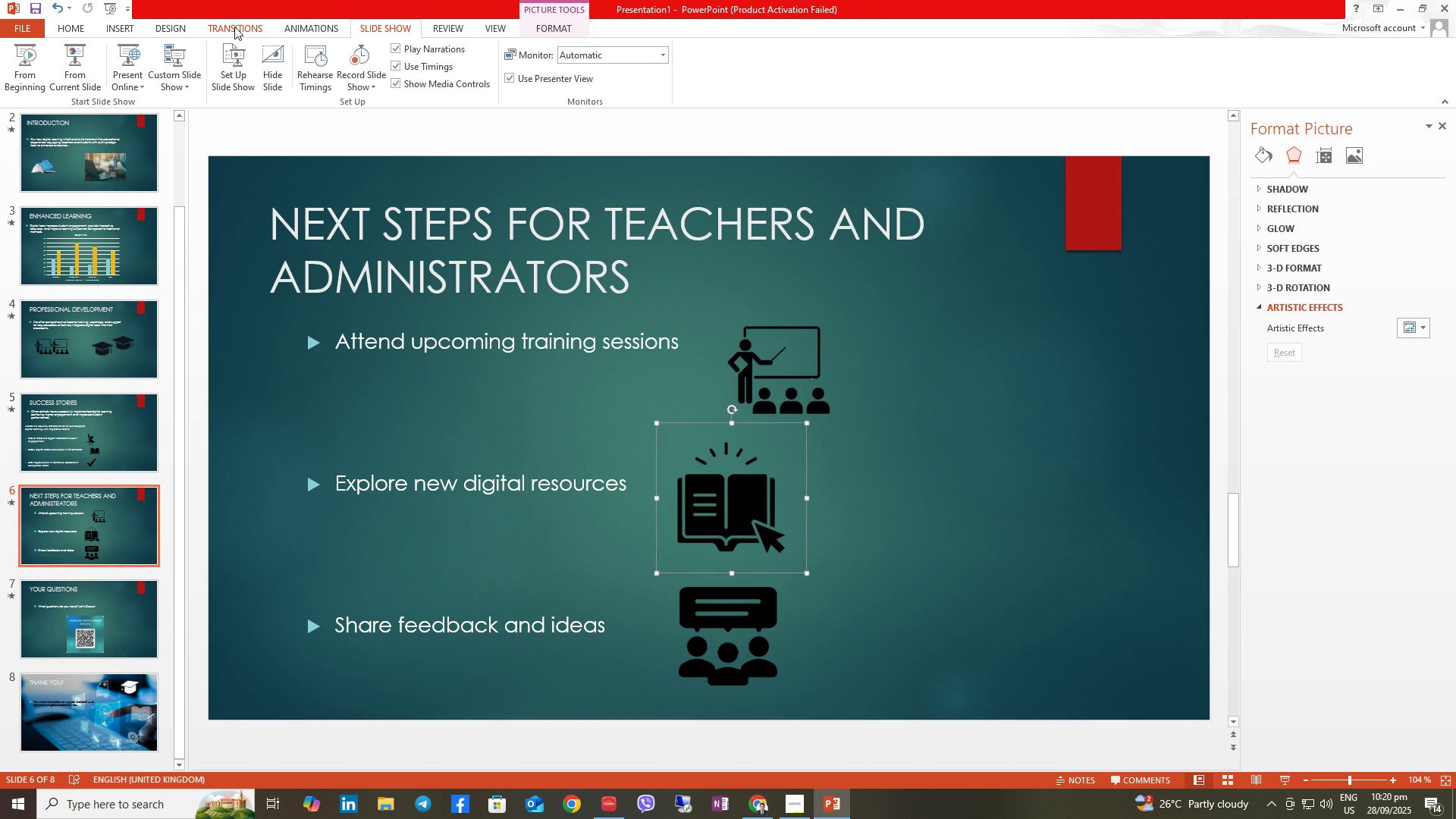 
left_click([325, 27])
 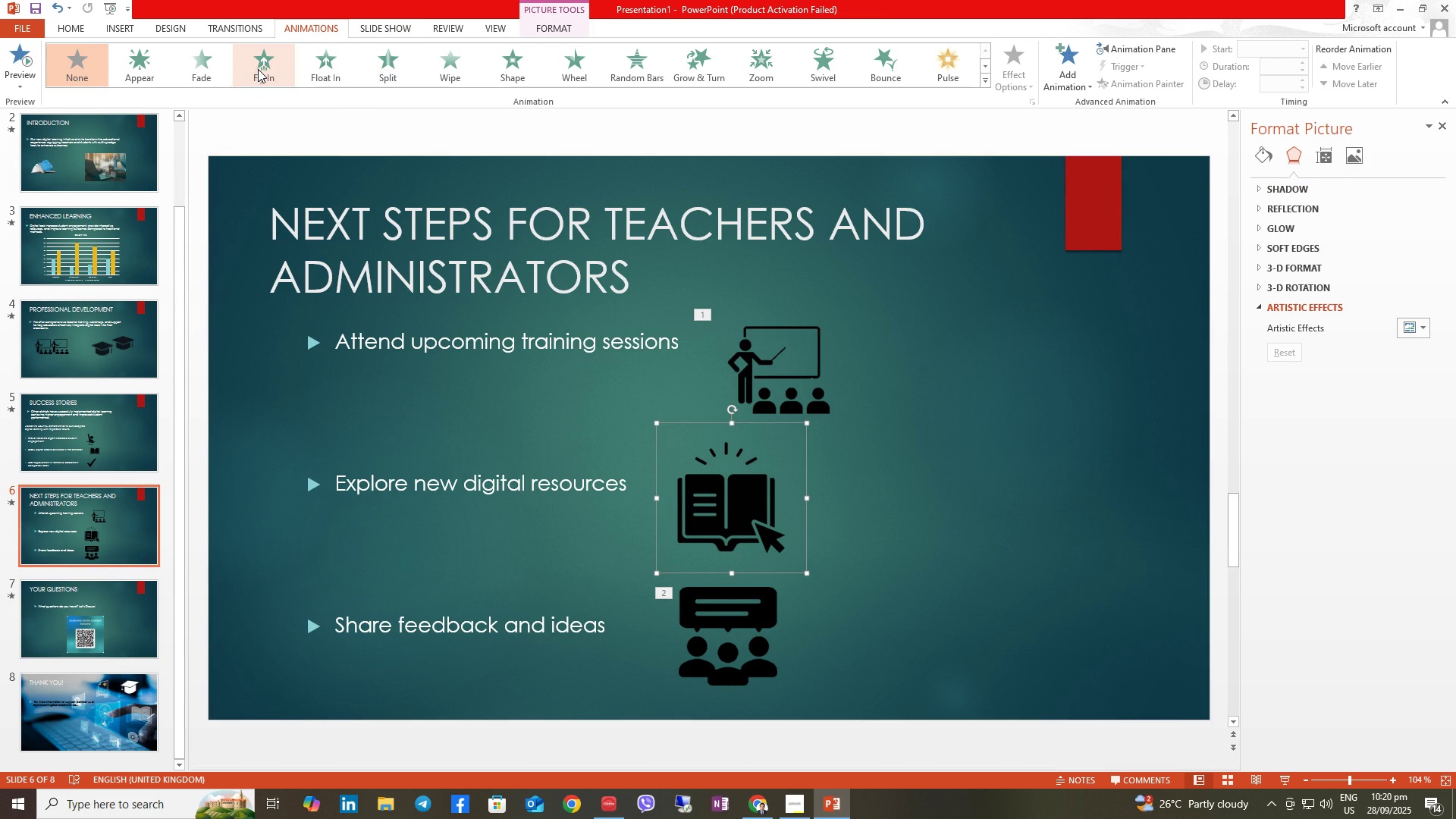 
mouse_move([343, 81])
 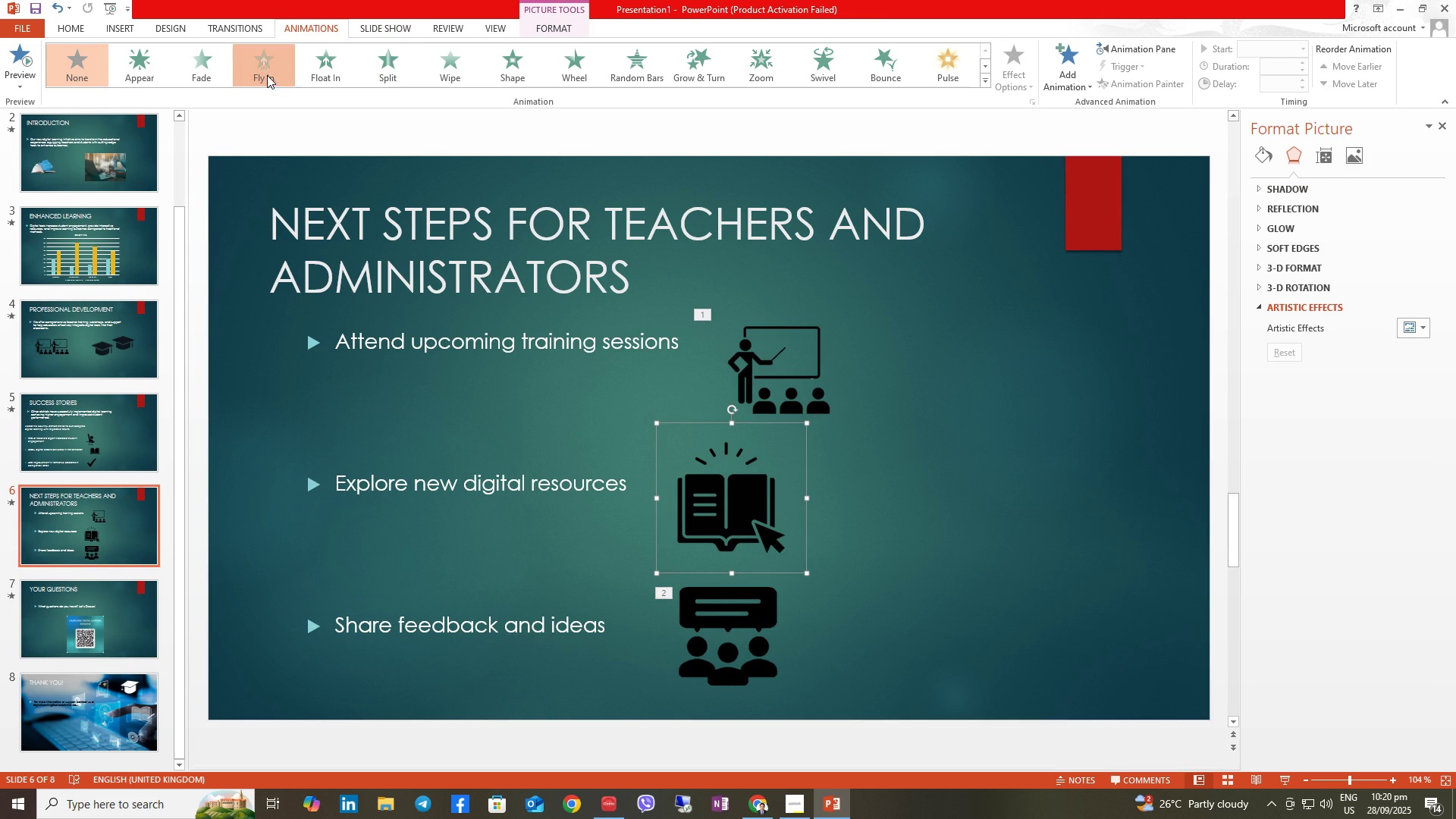 
left_click([267, 75])
 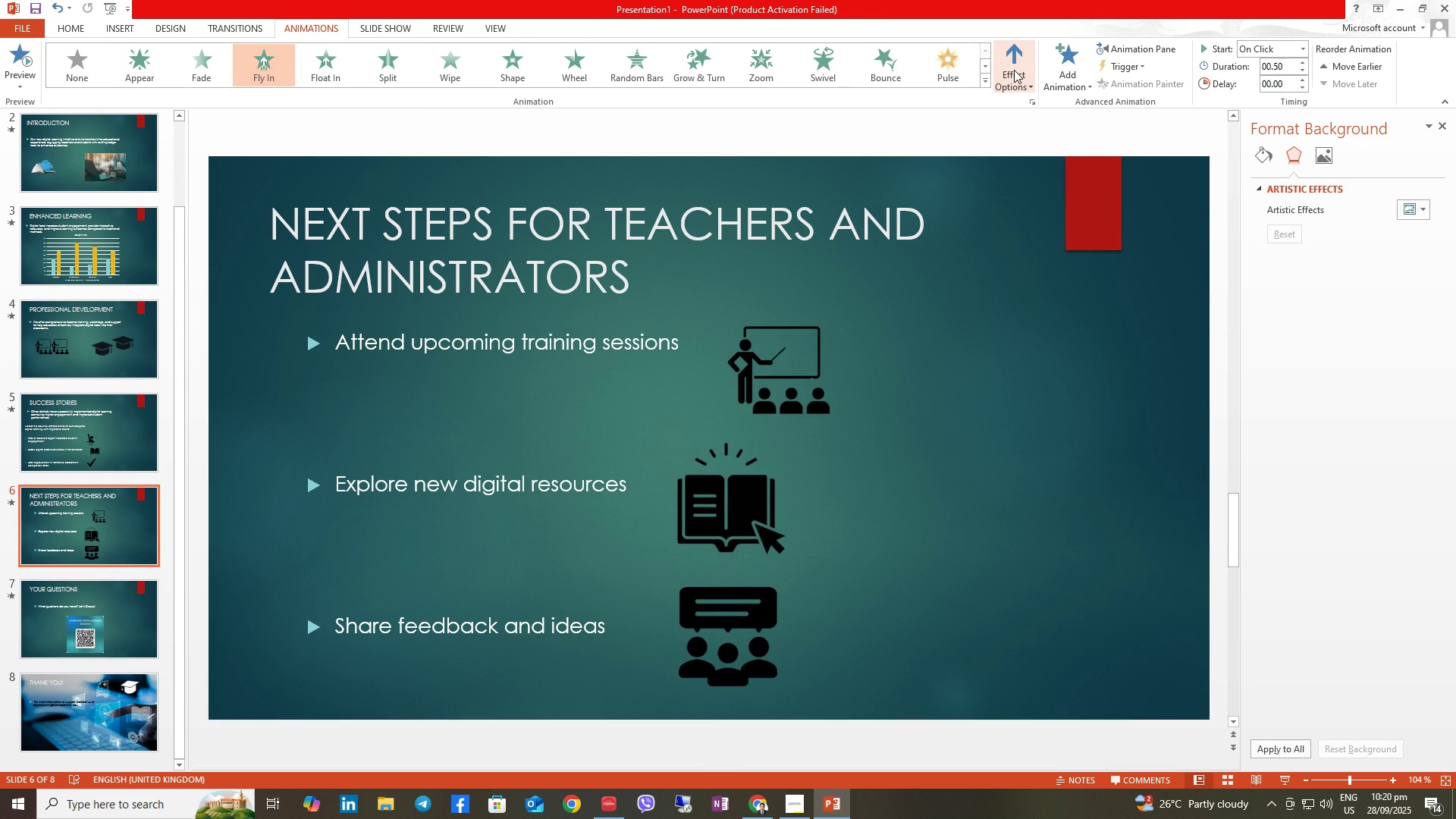 
left_click([769, 344])
 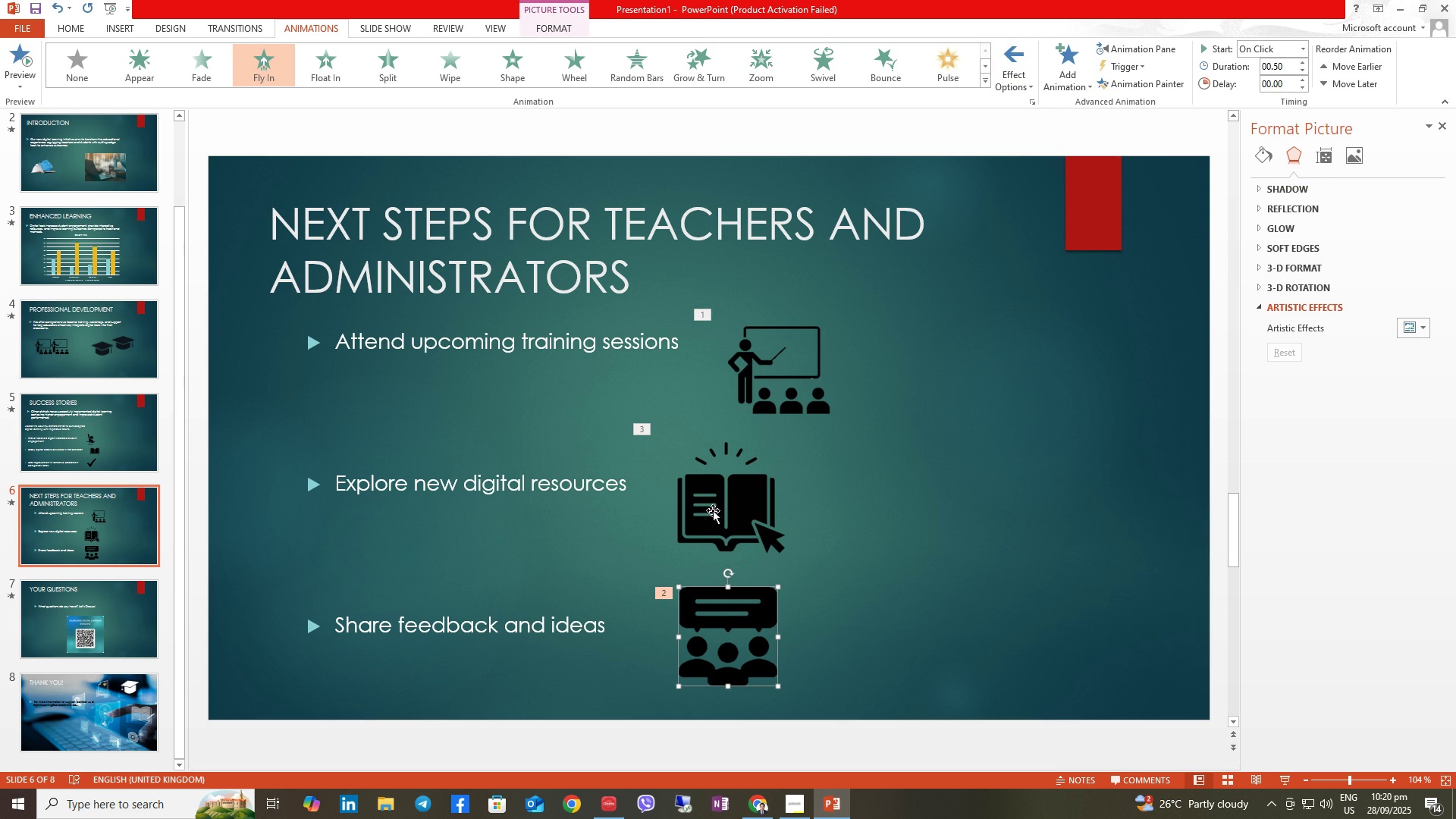 
wait(7.26)
 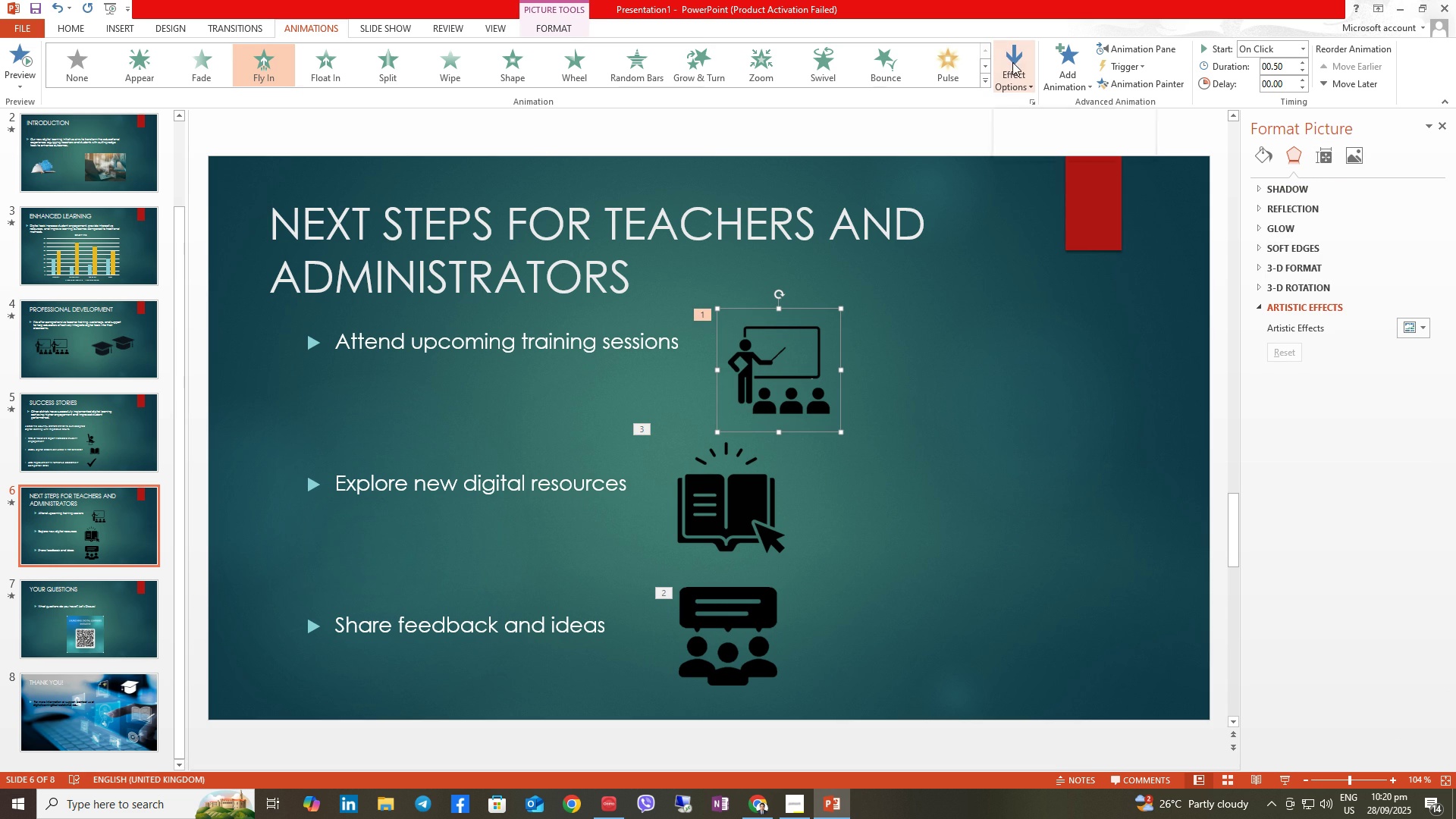 
scroll: coordinate [90, 438], scroll_direction: up, amount: 9.0
 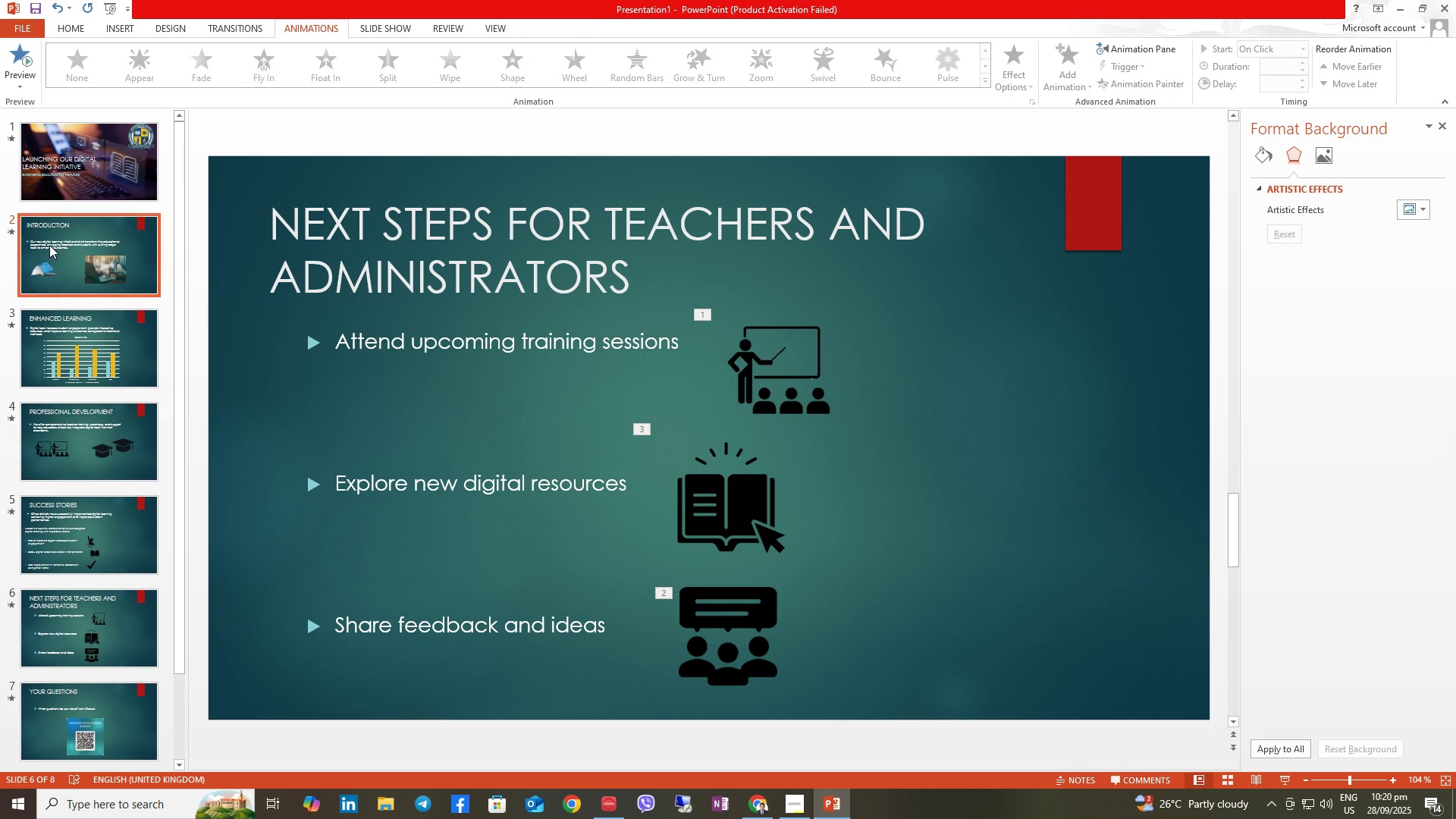 
left_click([49, 245])
 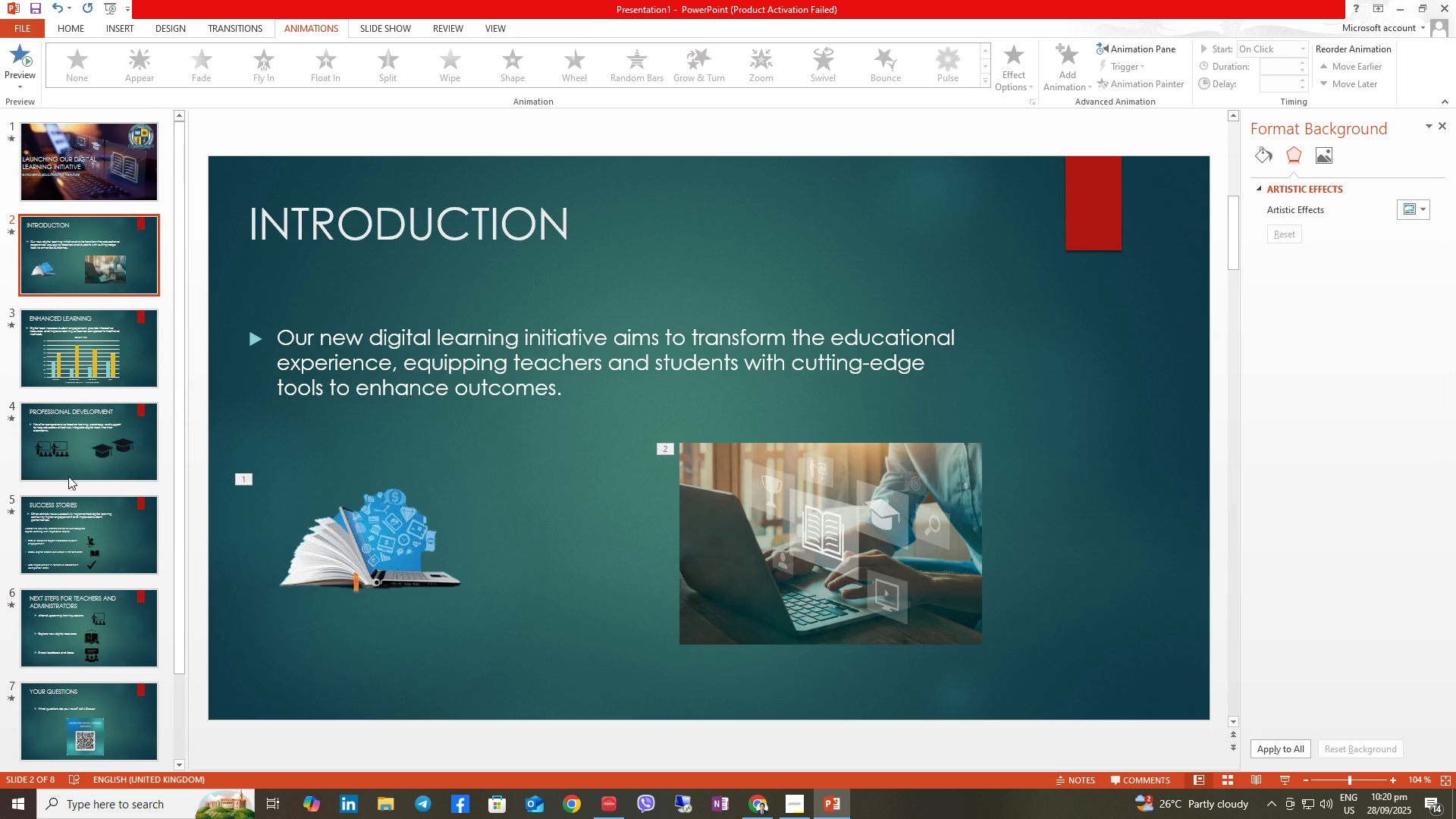 
left_click([67, 466])
 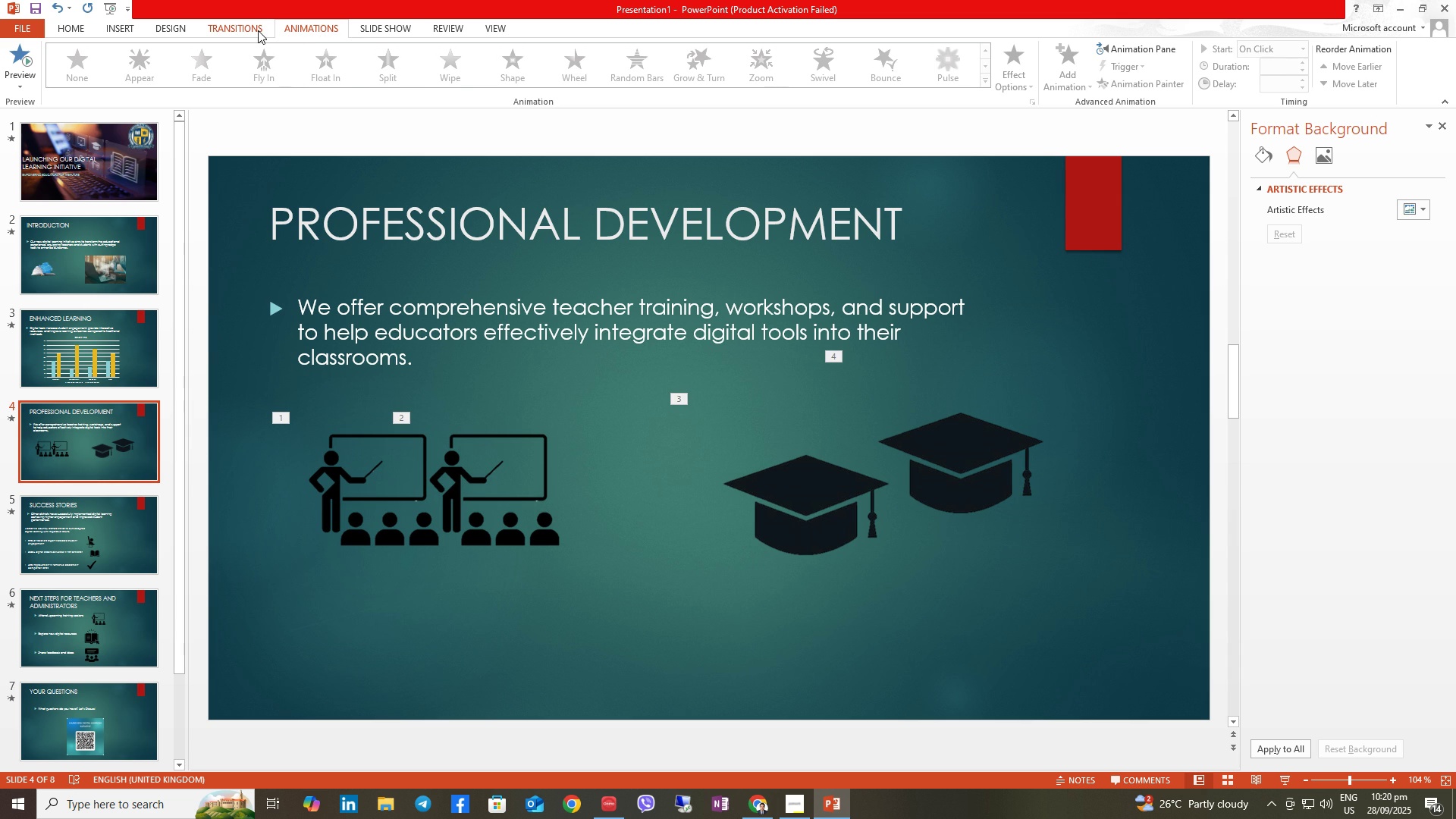 
left_click([258, 30])
 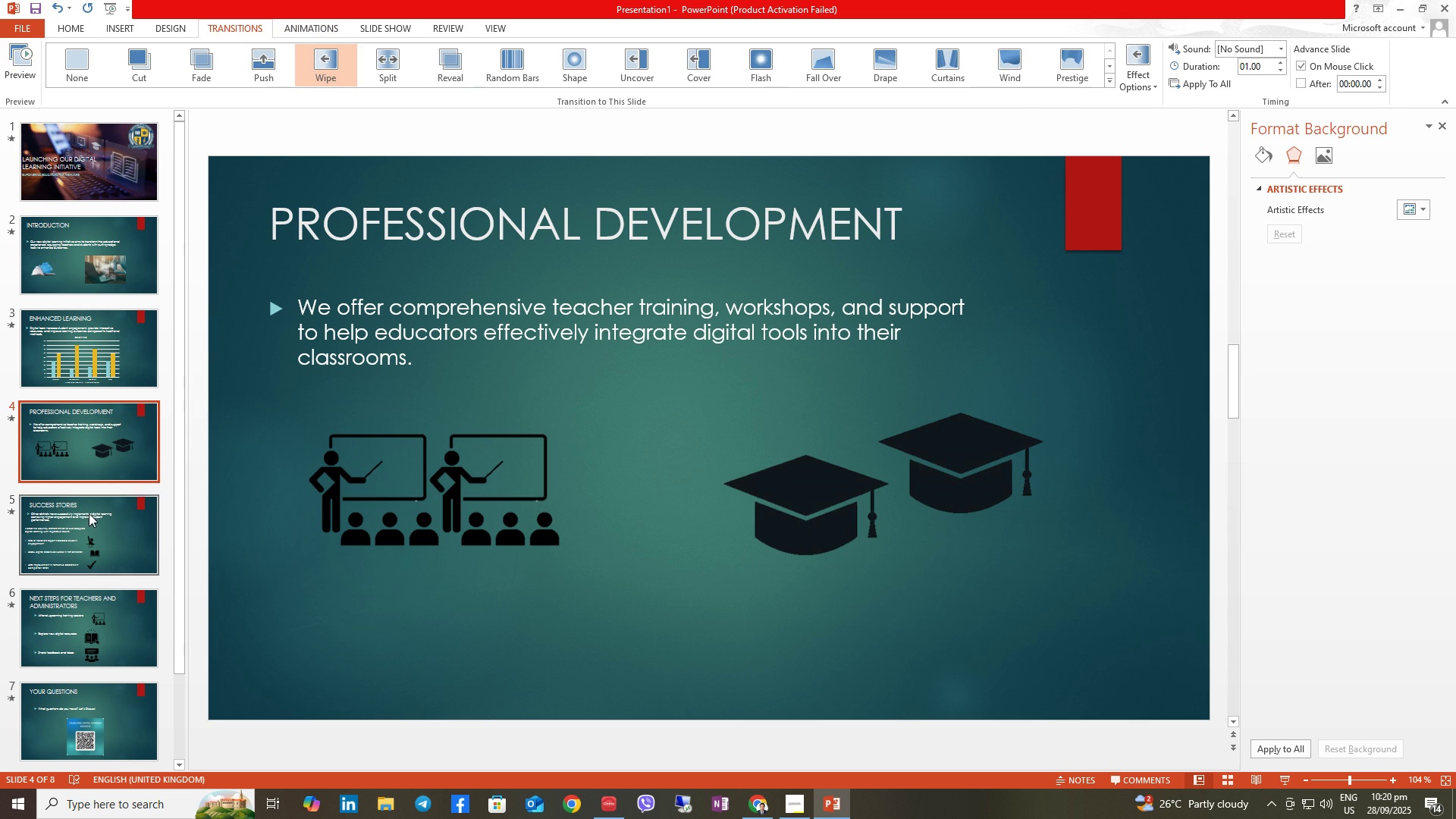 
left_click([89, 521])
 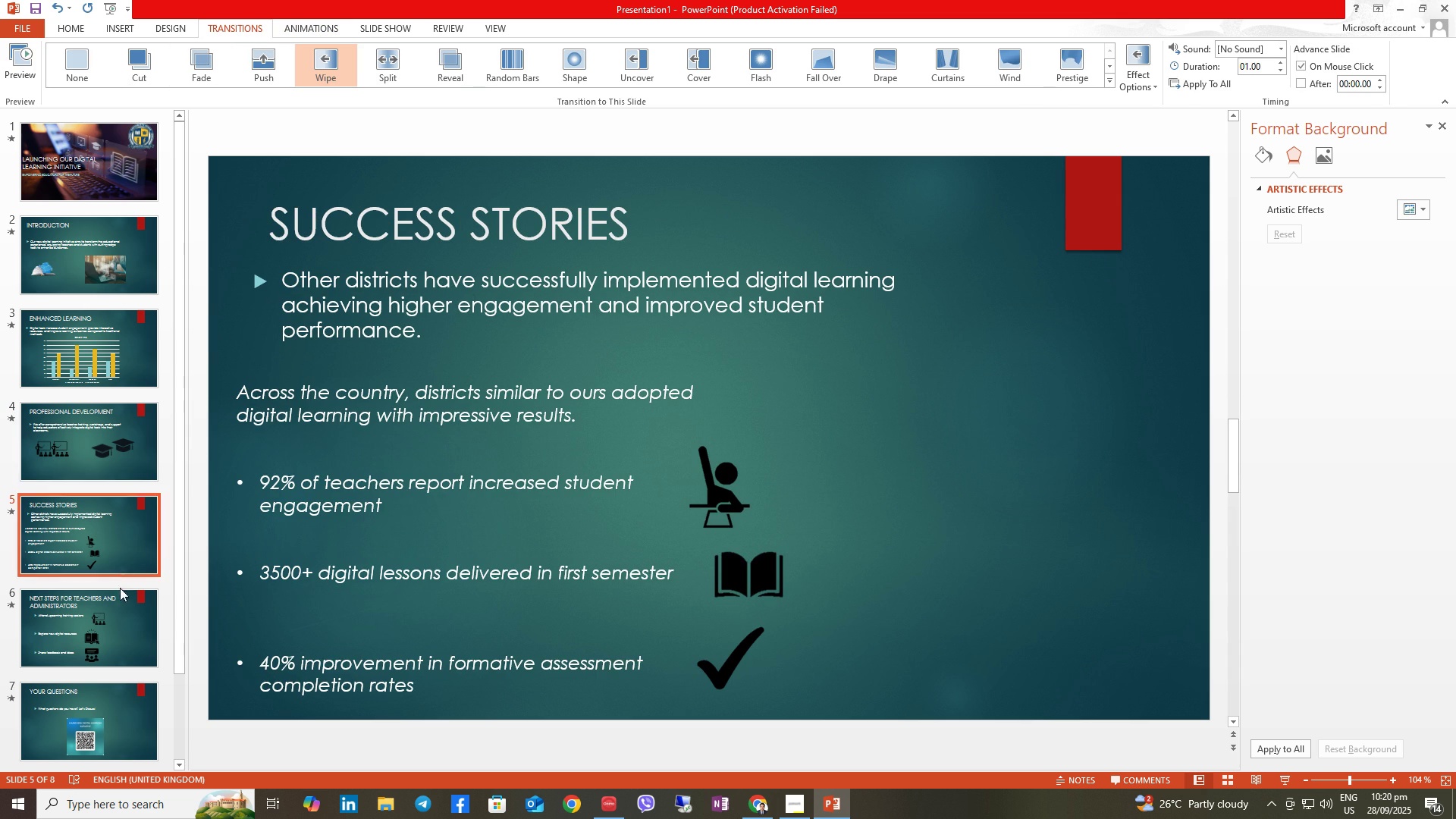 
left_click([103, 626])
 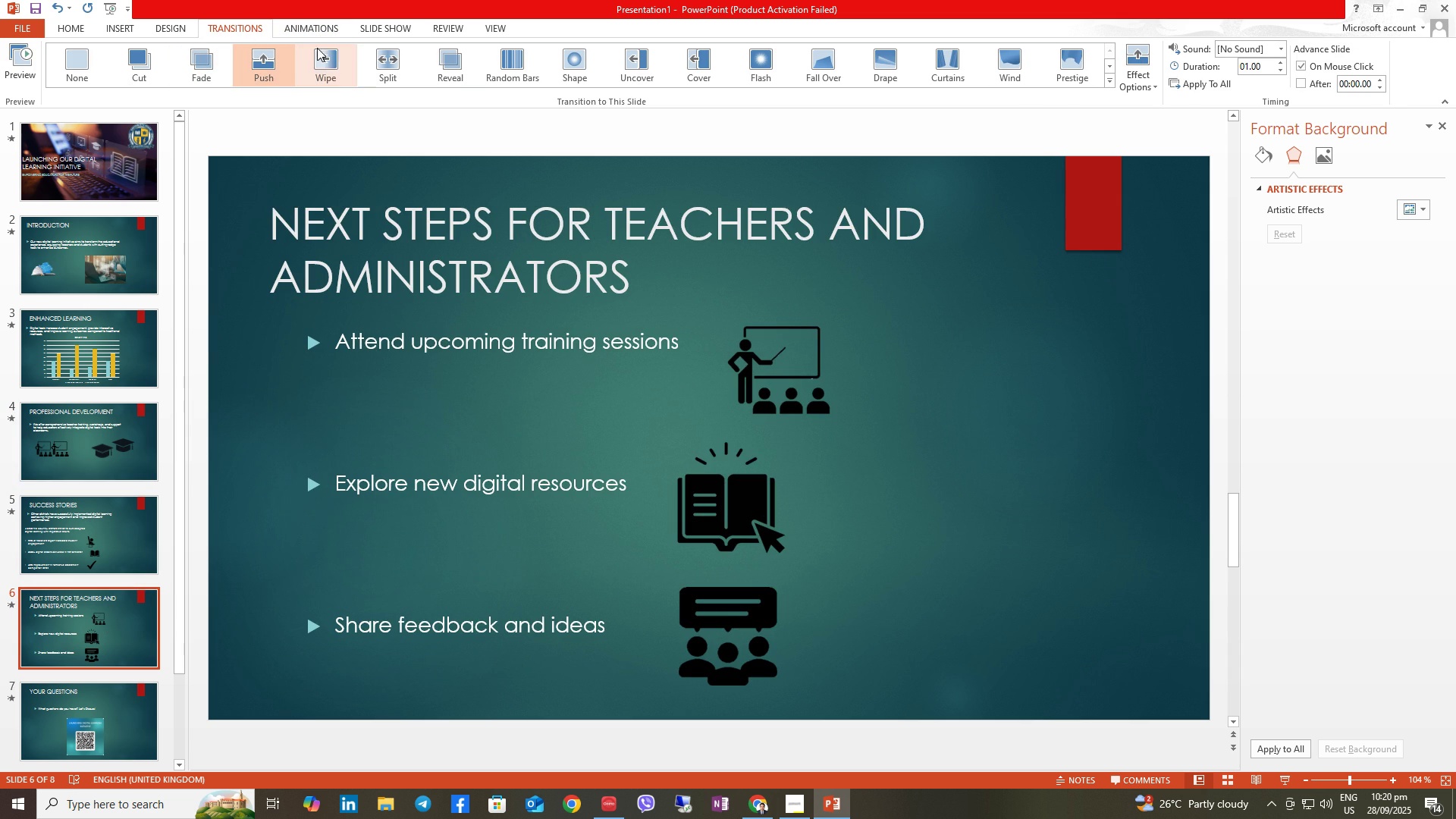 
left_click([332, 60])
 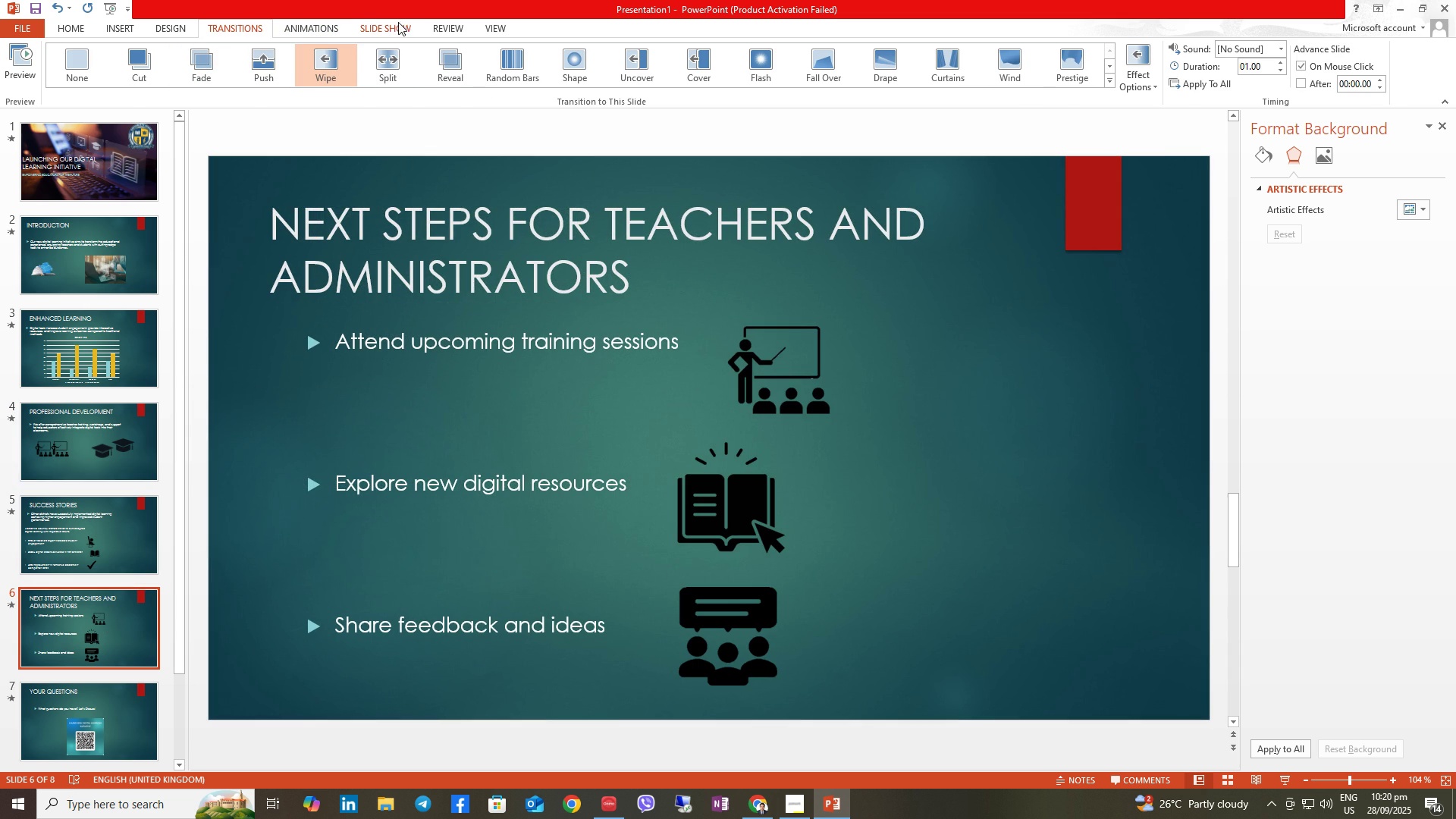 
left_click([35, 57])
 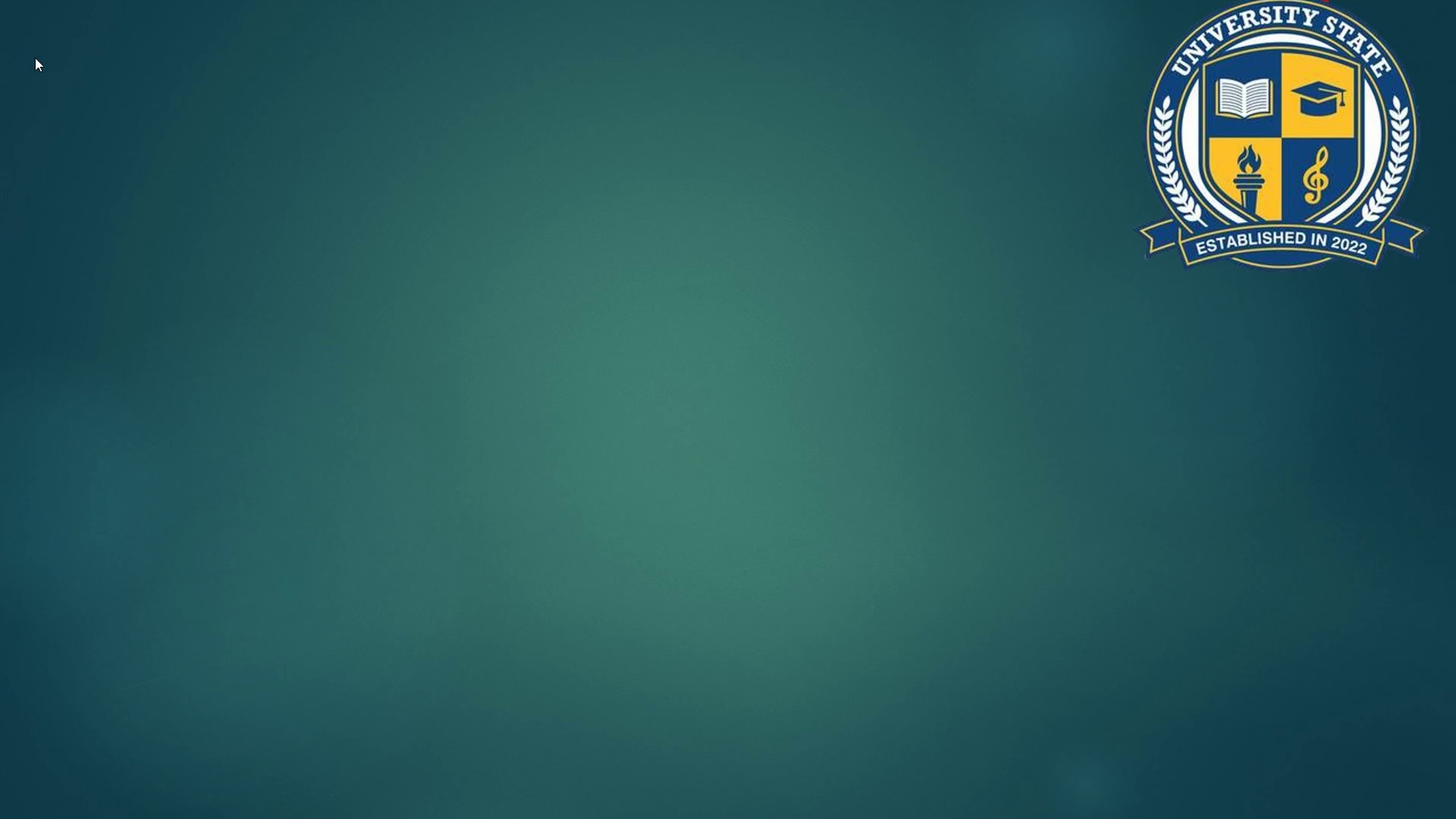 
key(ArrowRight)
 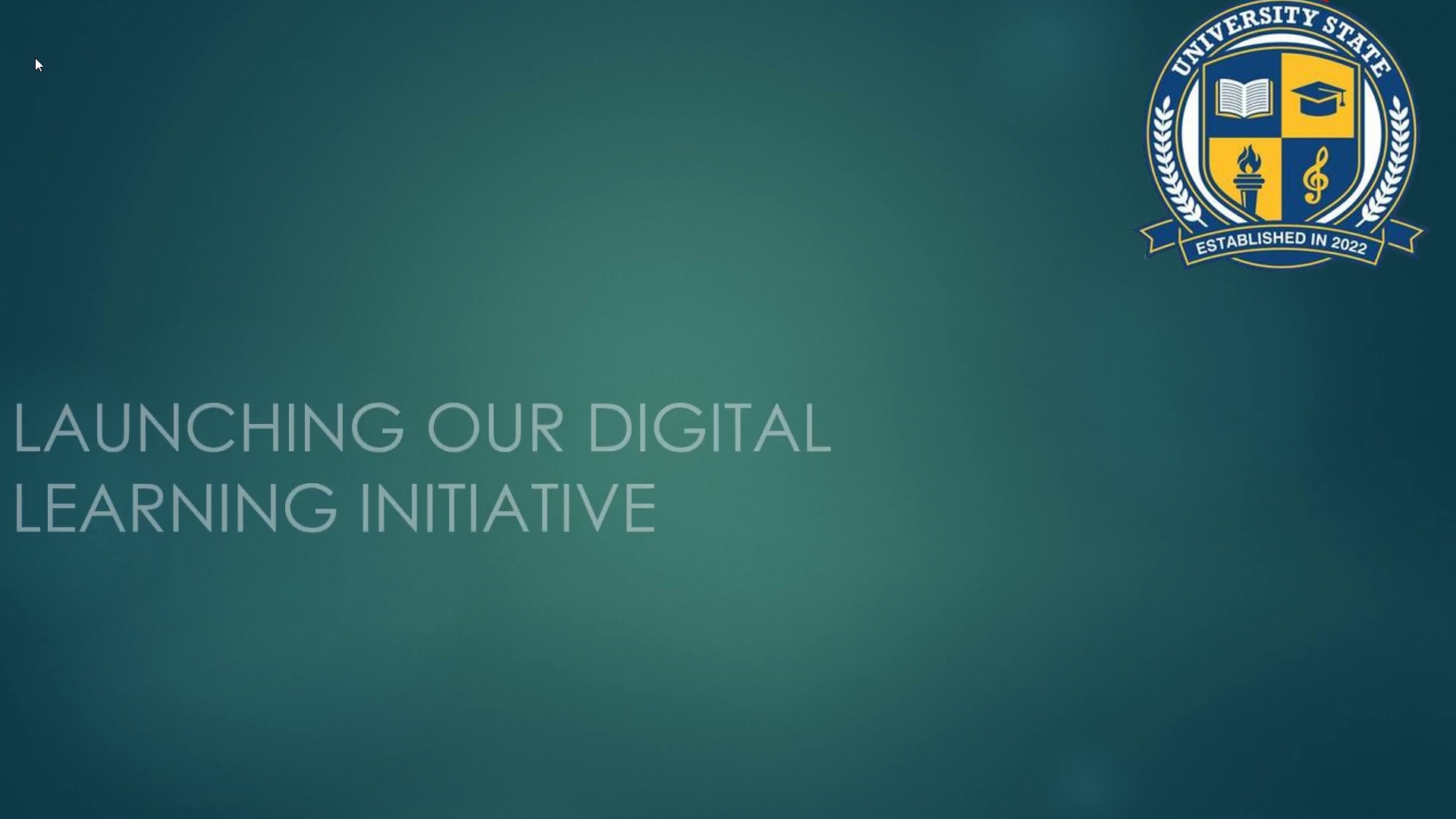 
key(ArrowRight)
 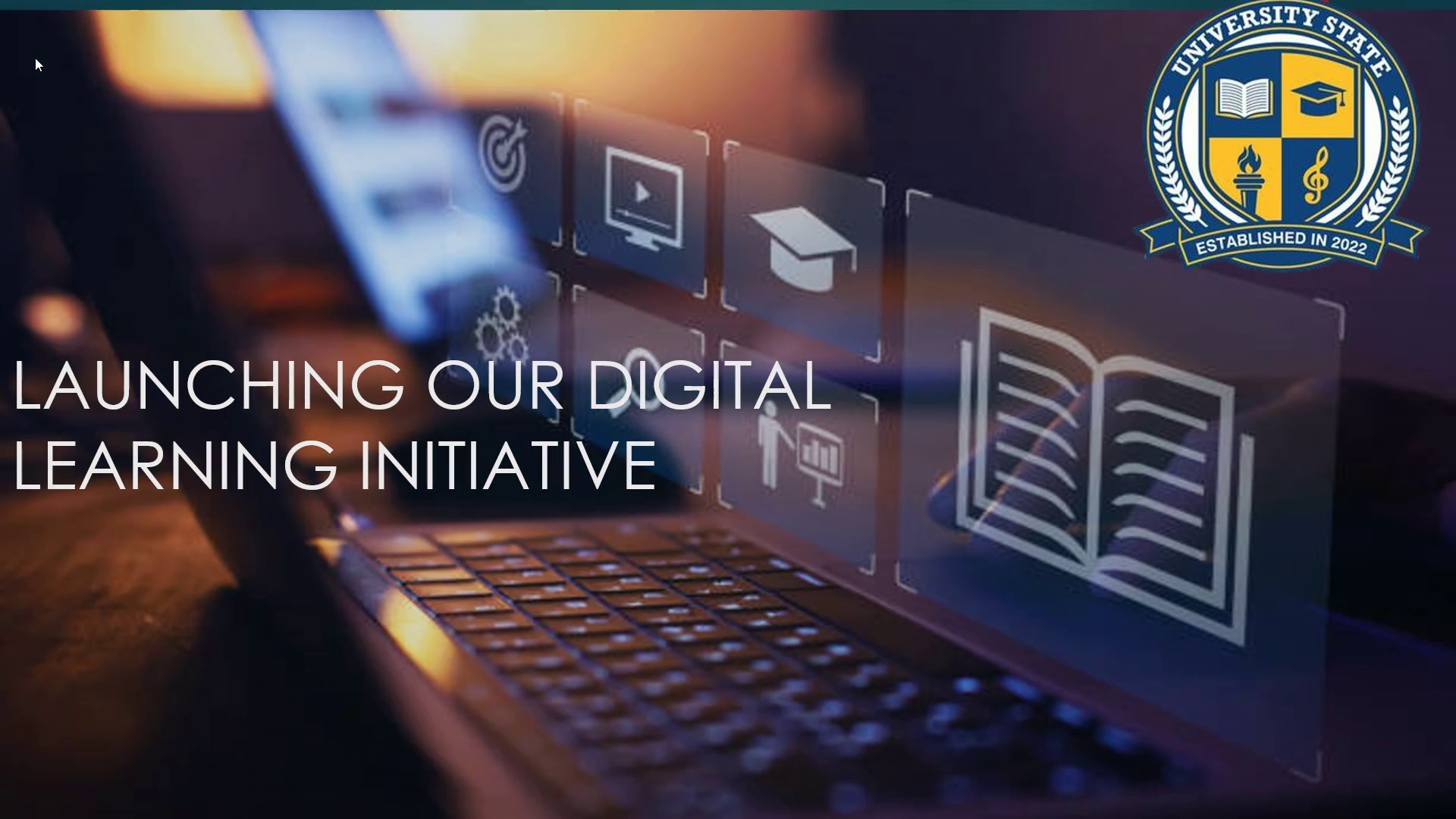 
key(ArrowRight)
 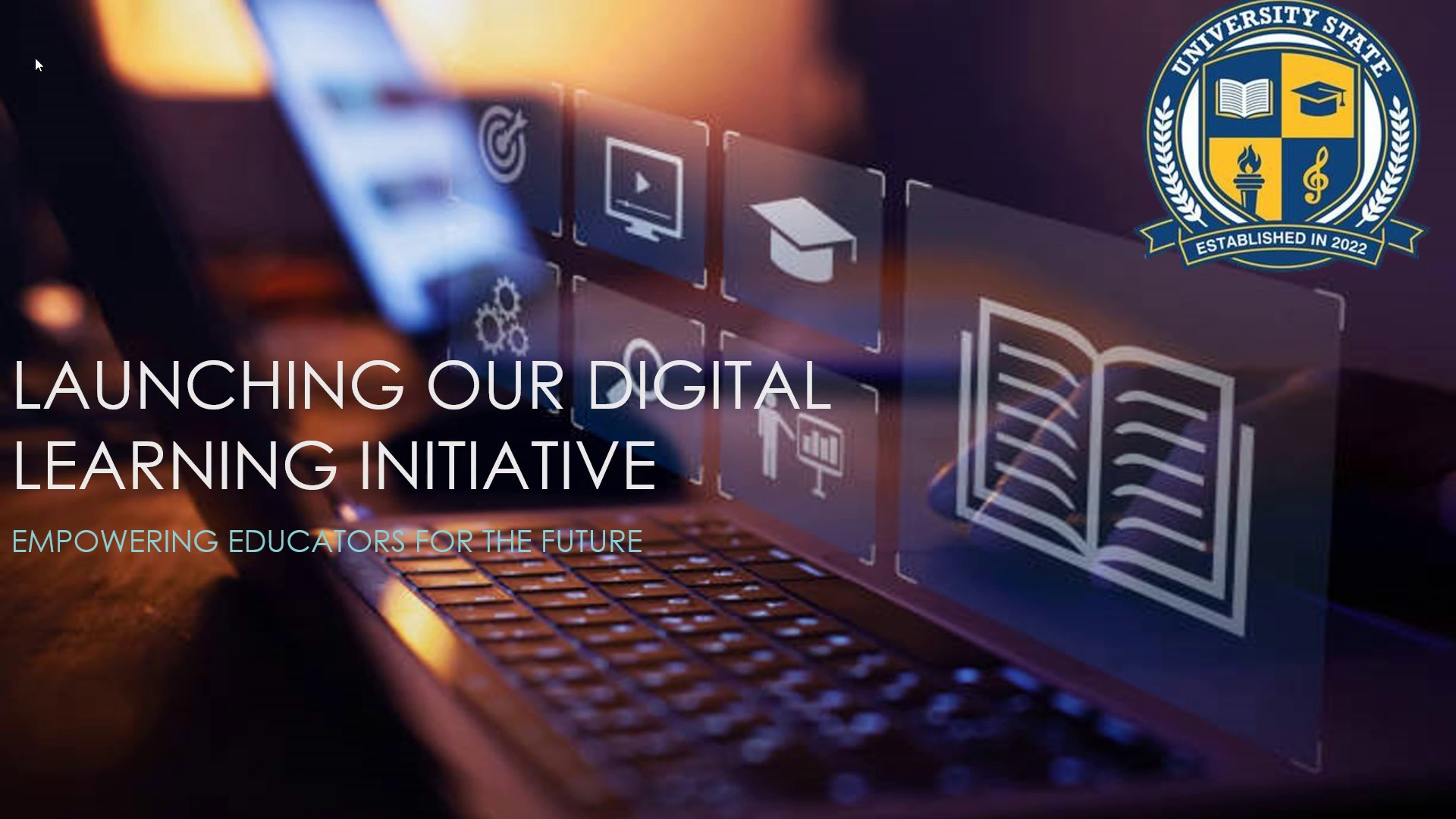 
key(ArrowRight)
 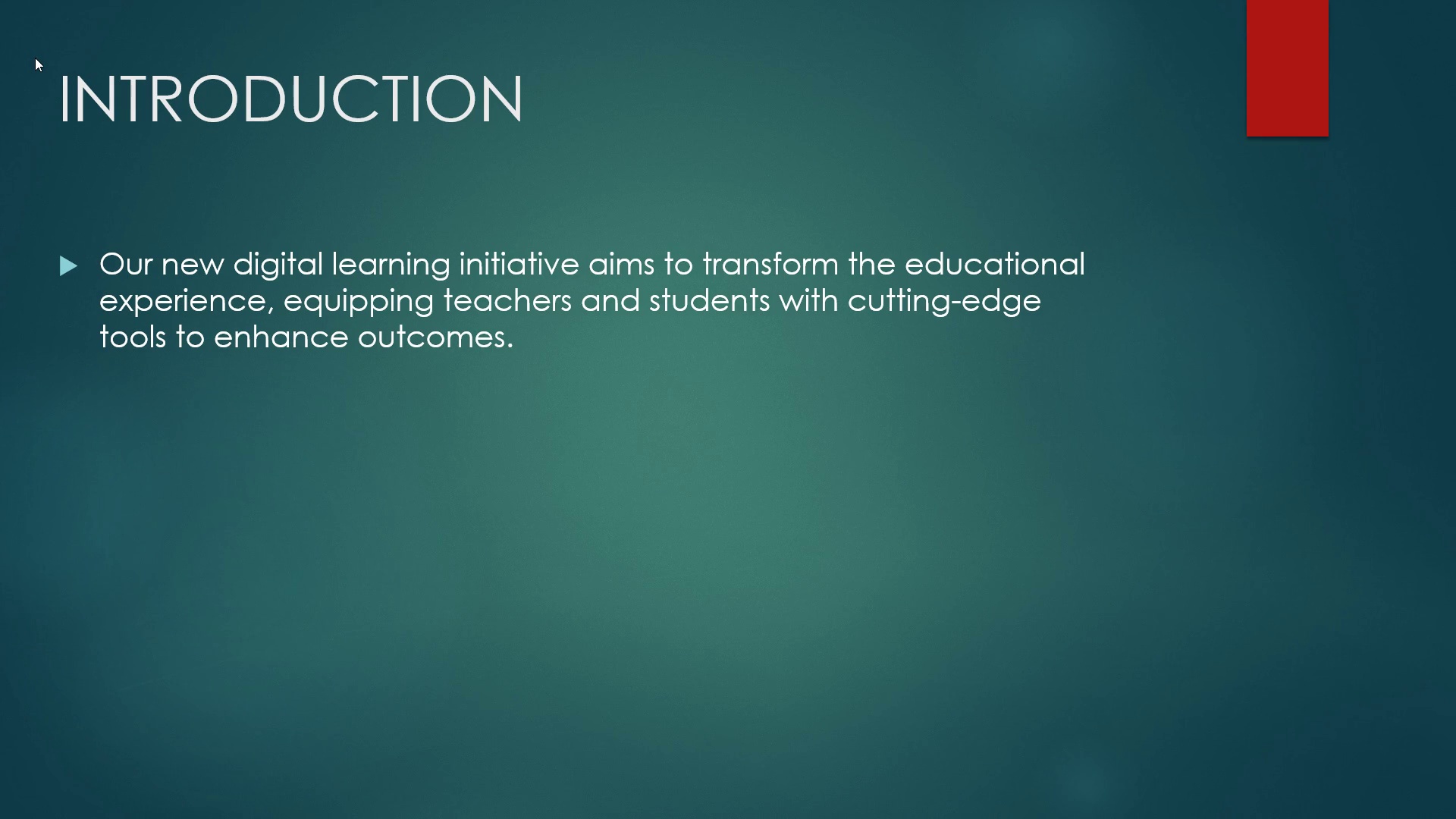 
key(ArrowRight)
 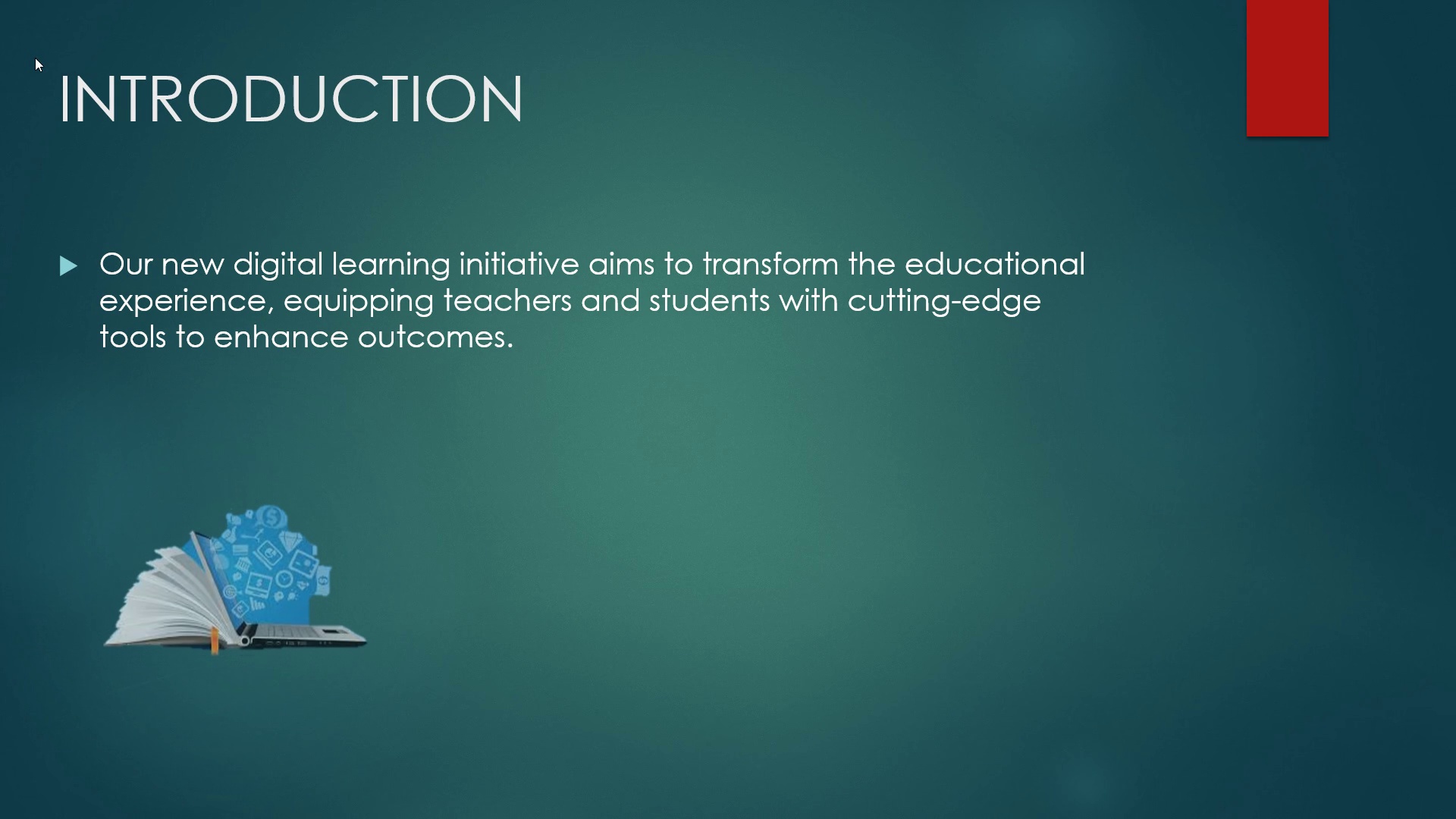 
key(ArrowRight)
 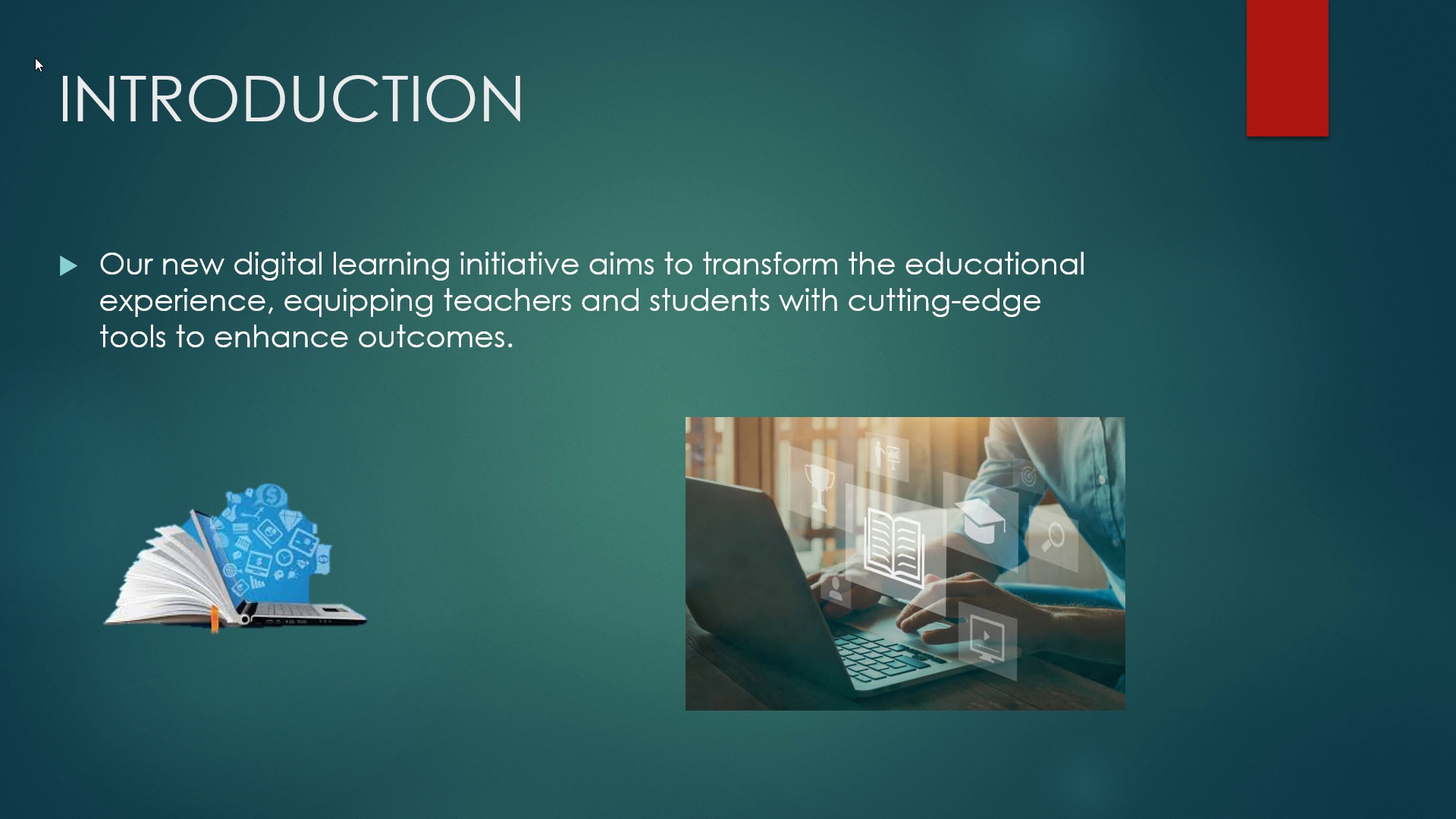 
wait(18.68)
 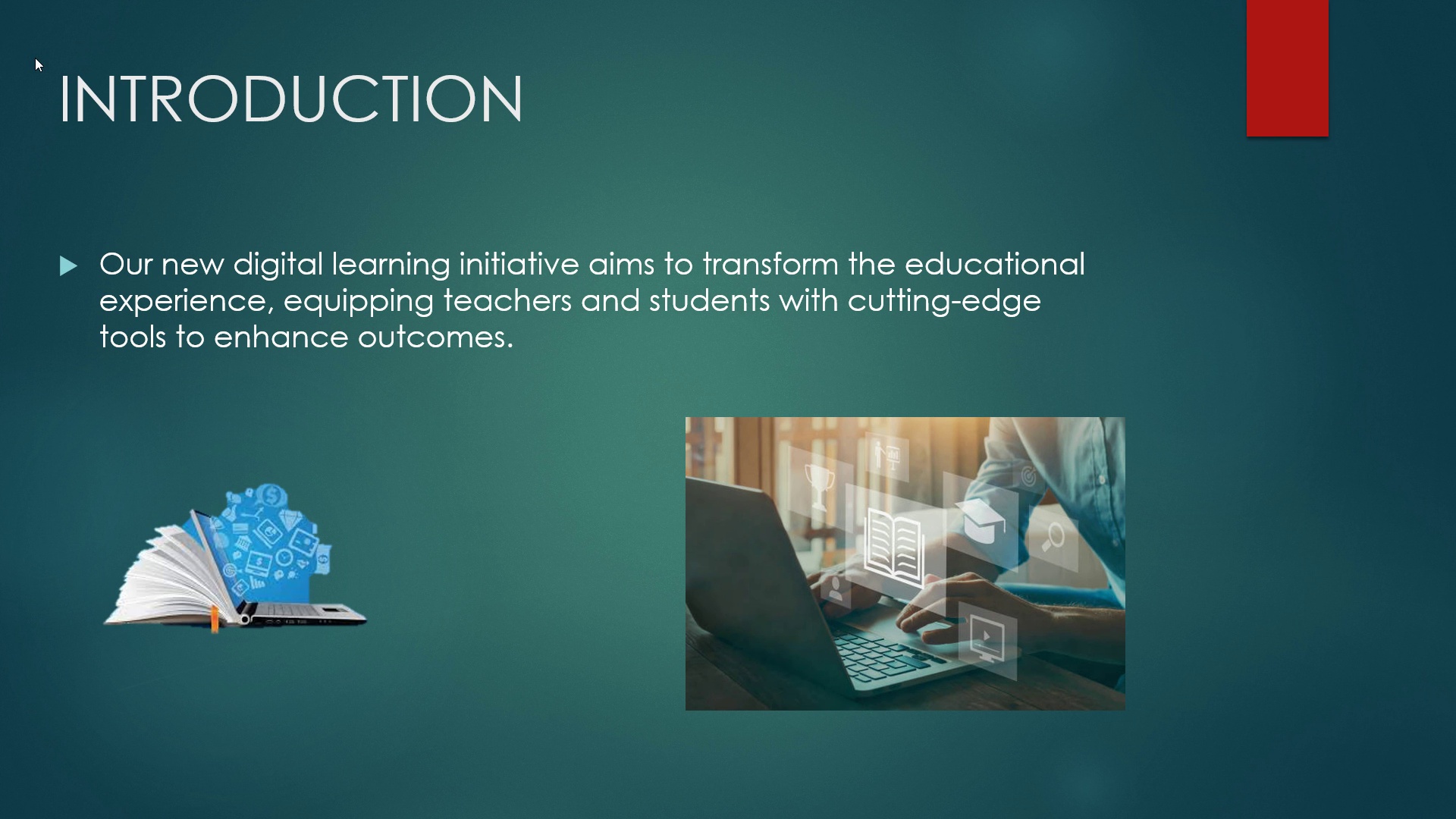 
key(Escape)
 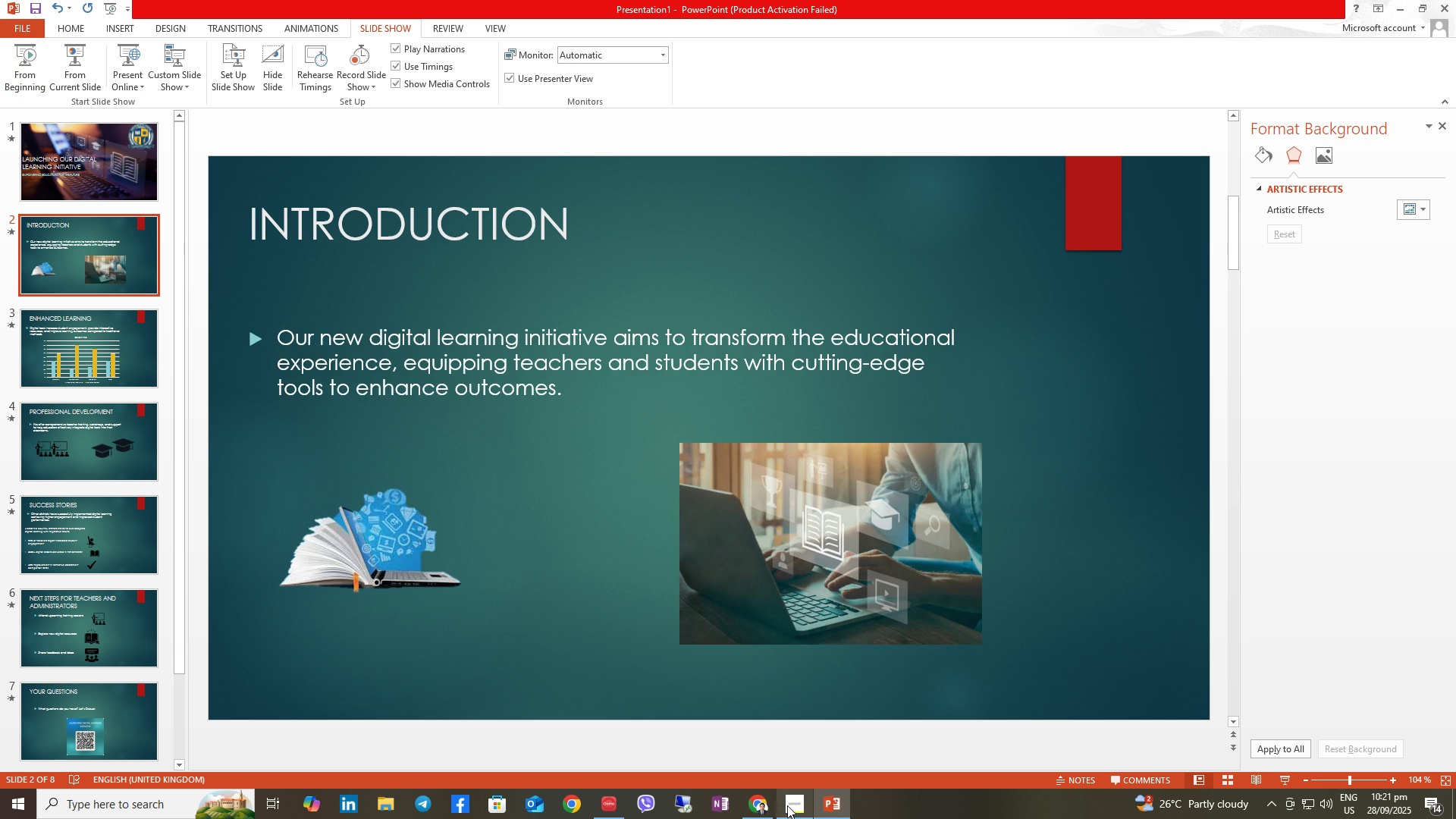 
left_click([770, 808])